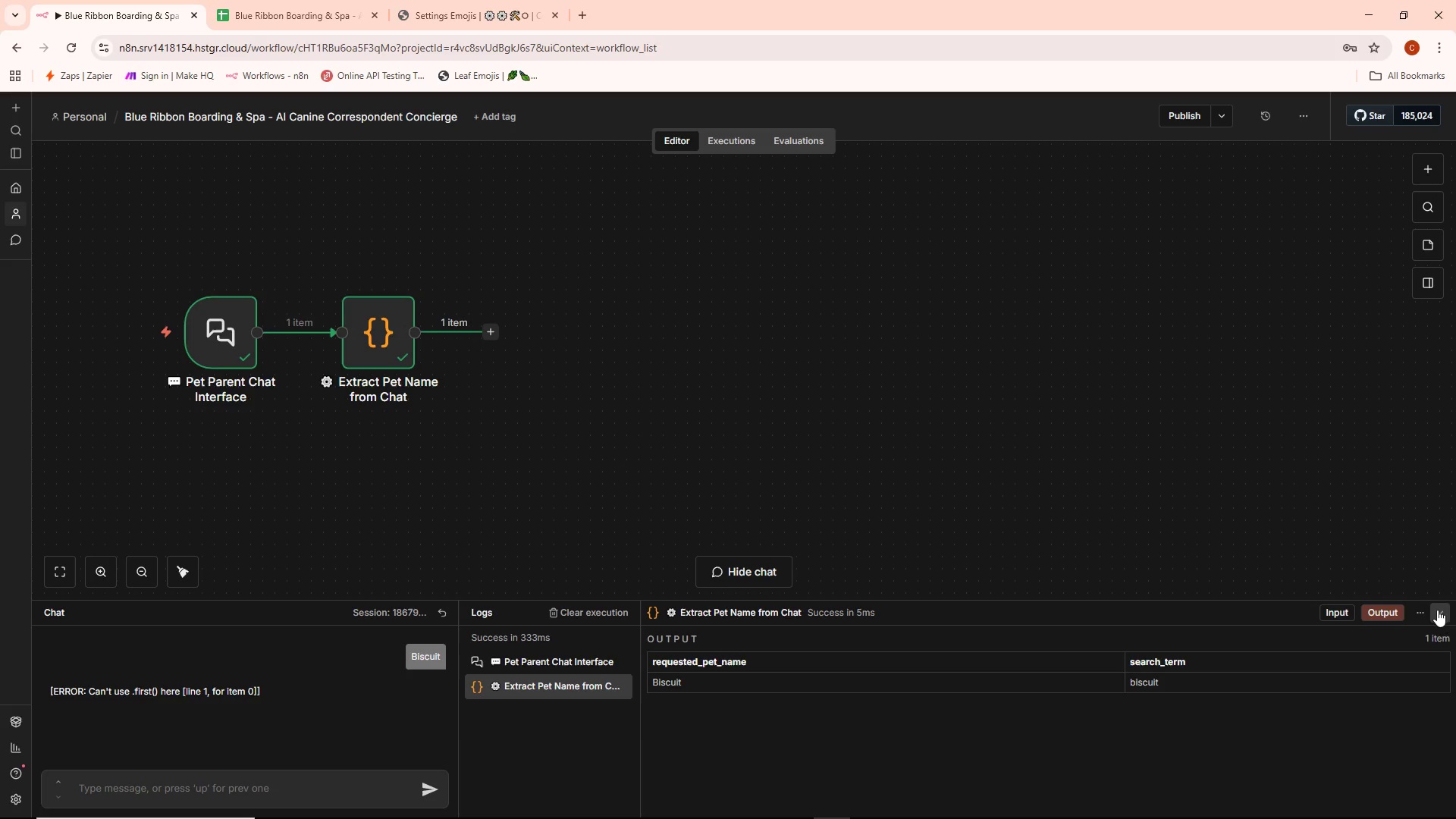 
left_click([1438, 618])
 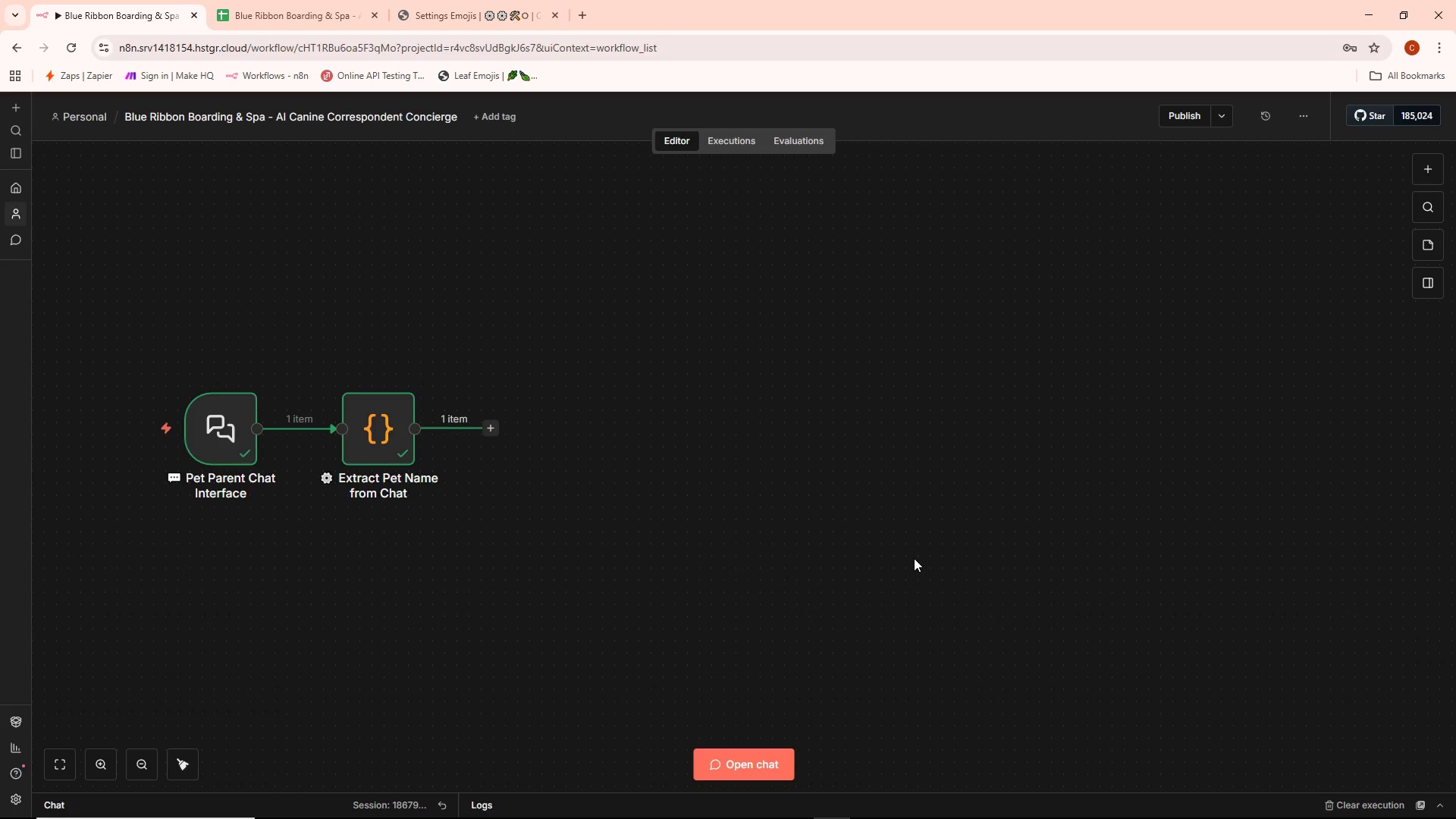 
left_click([493, 428])
 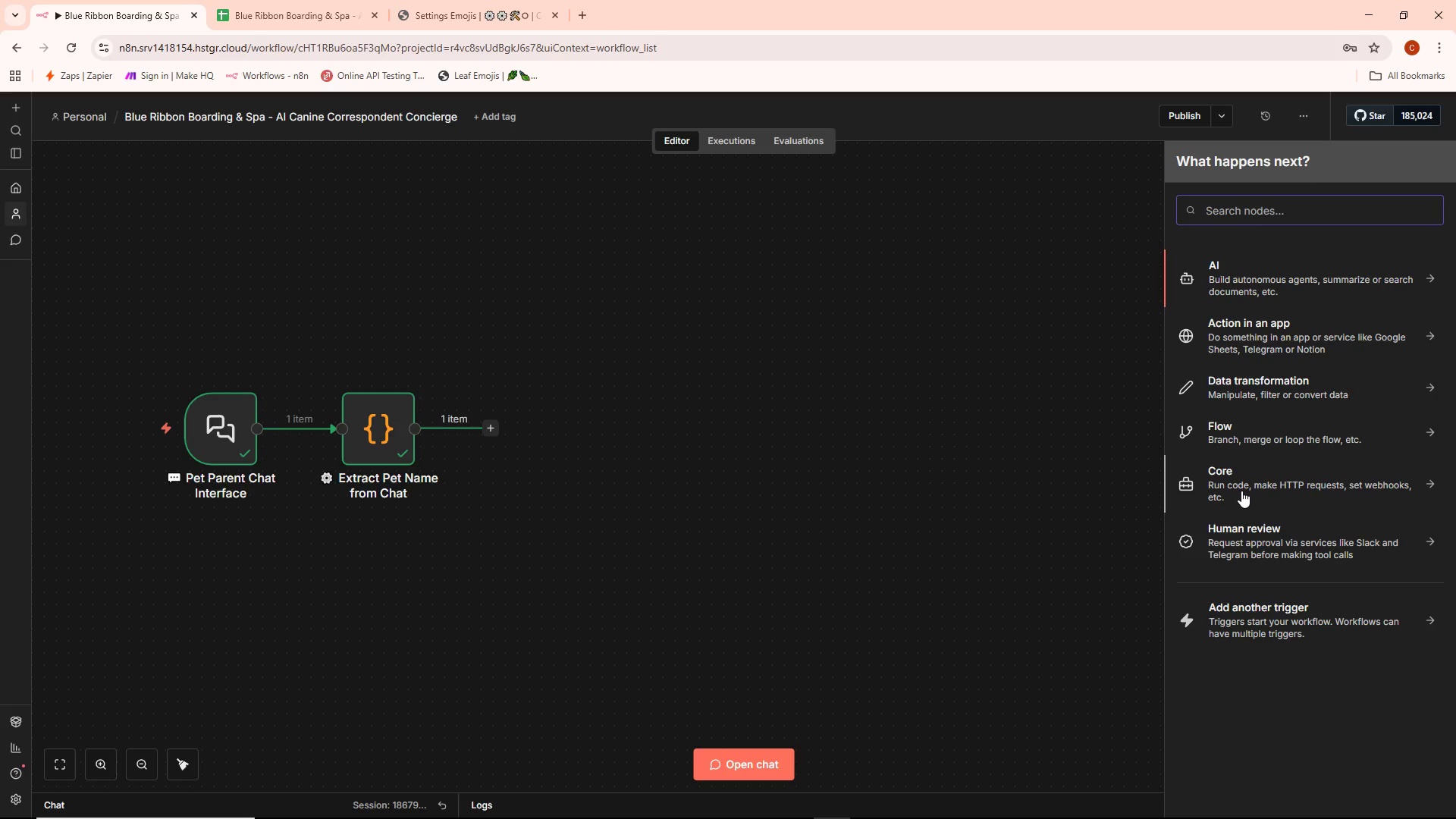 
key(Alt+AltLeft)
 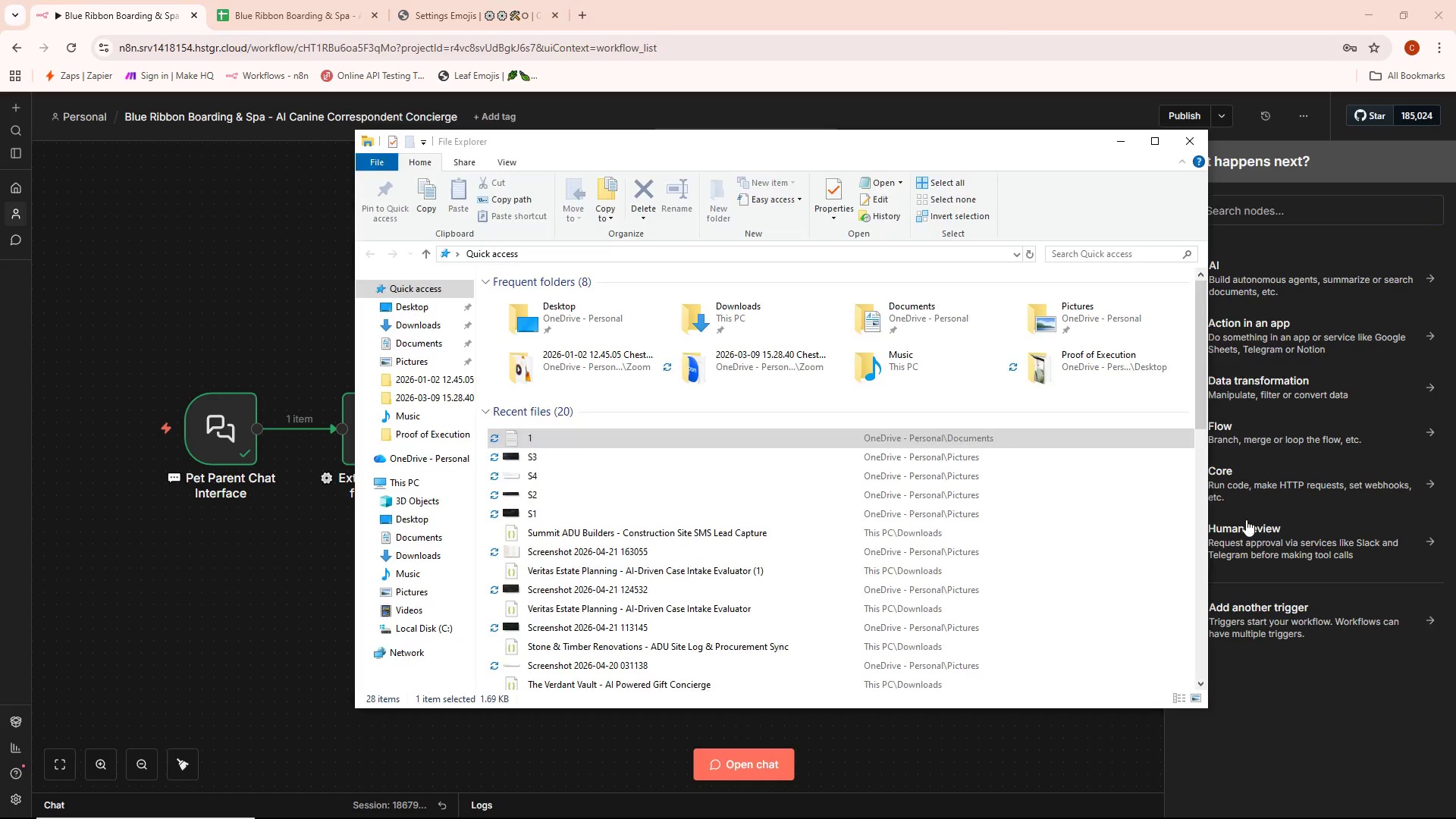 
key(Alt+Tab)
 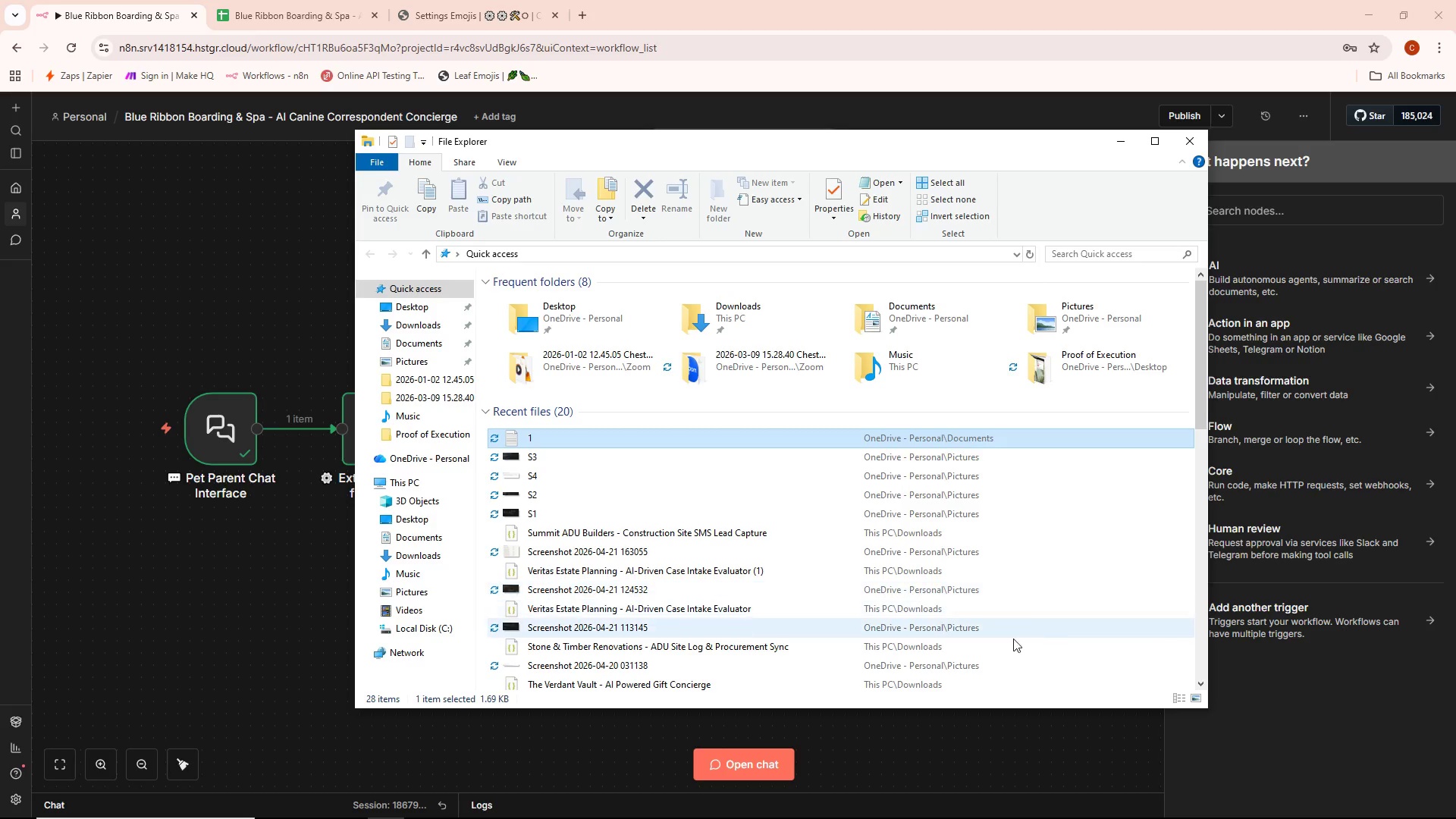 
wait(5.3)
 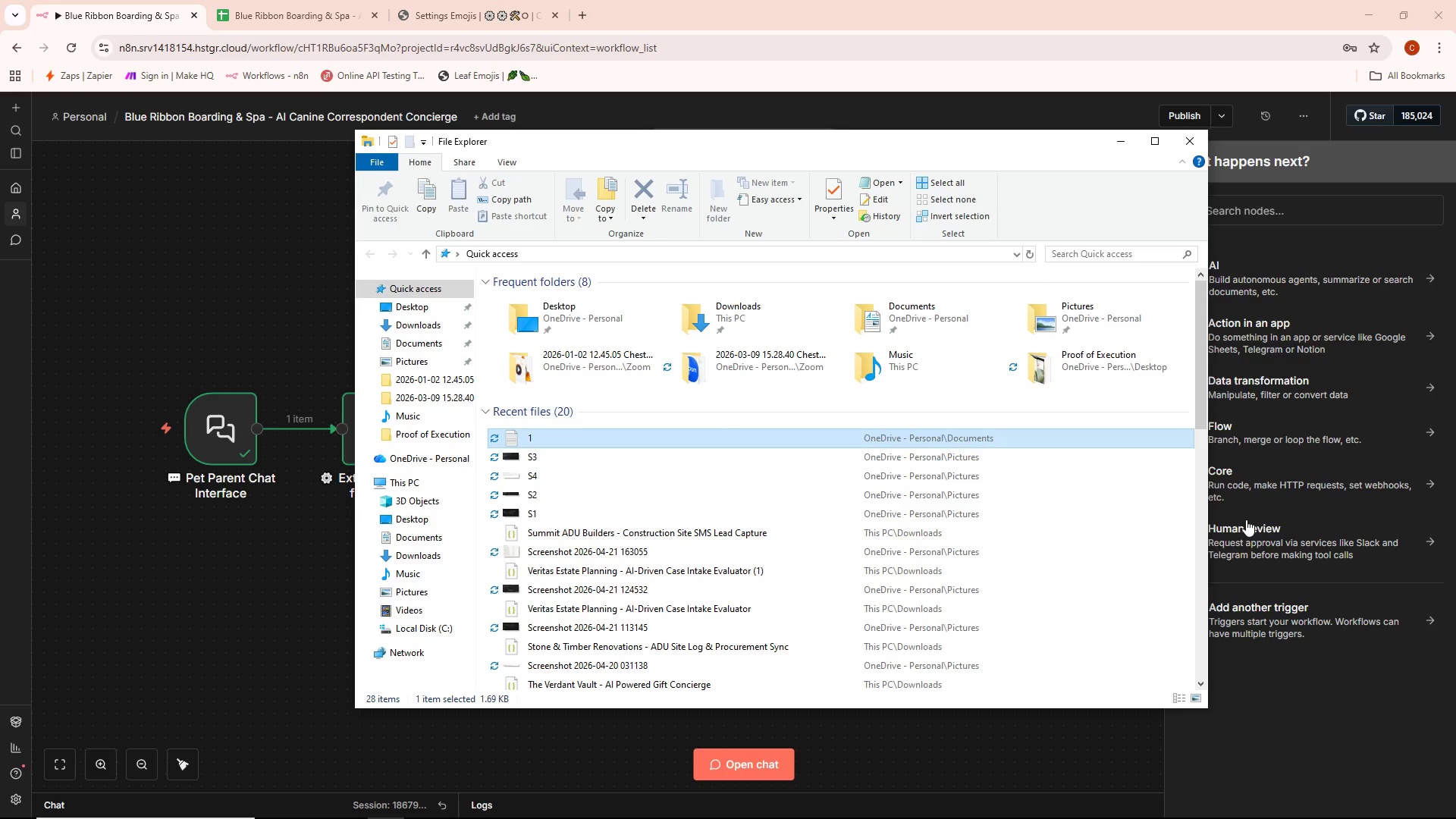 
mouse_move([1063, 484])
 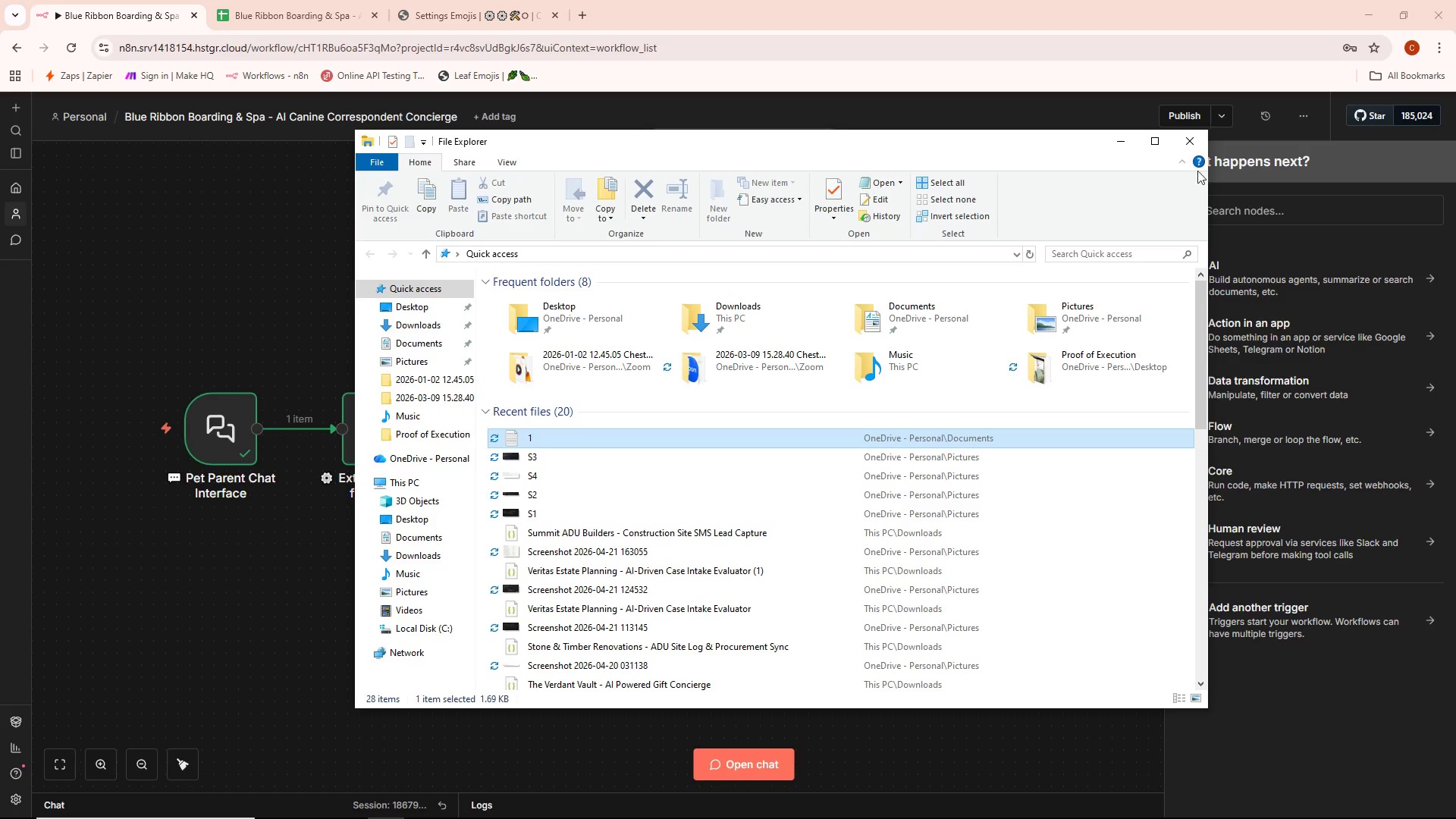 
left_click([1195, 143])
 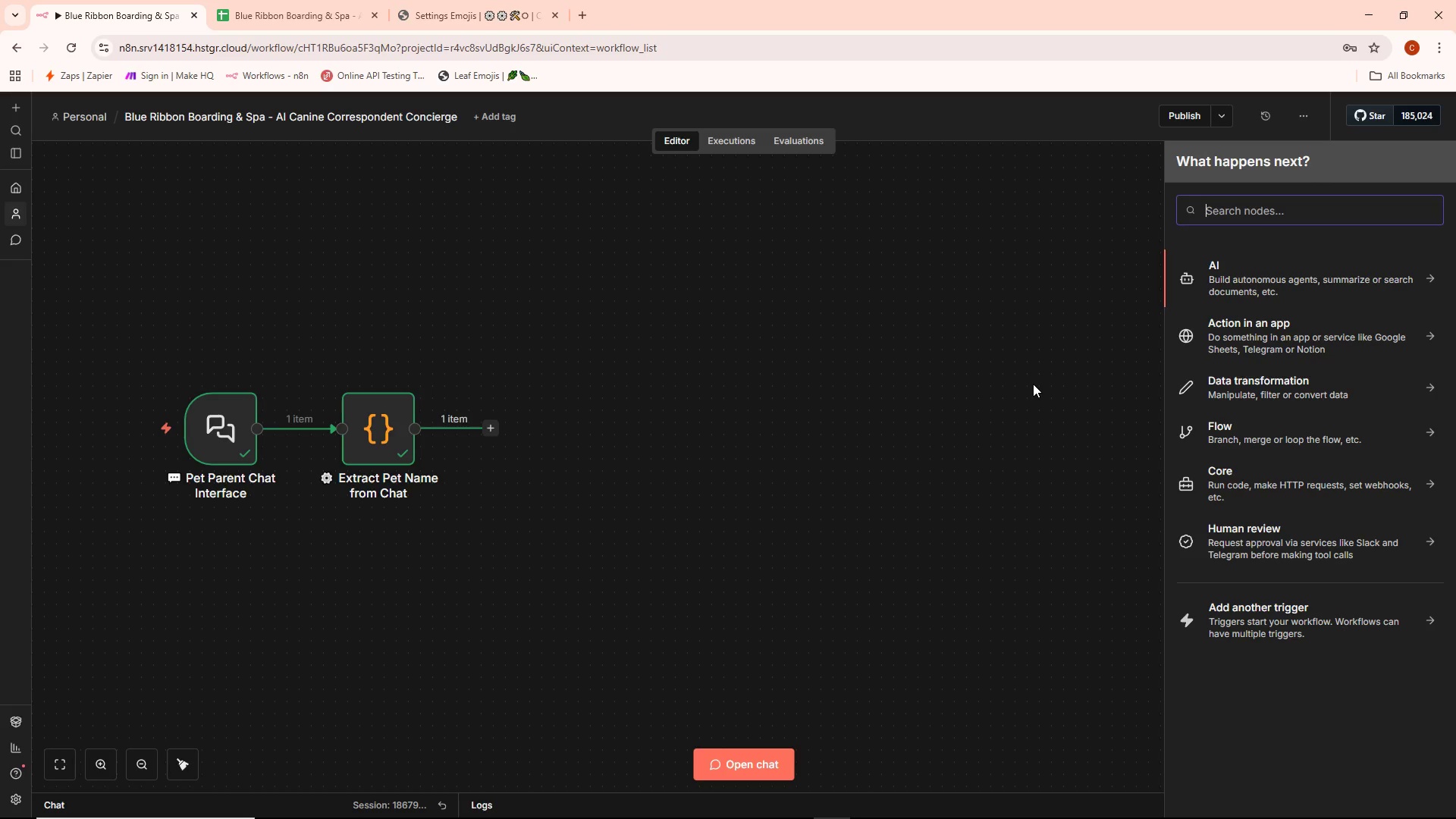 
type(goog)
 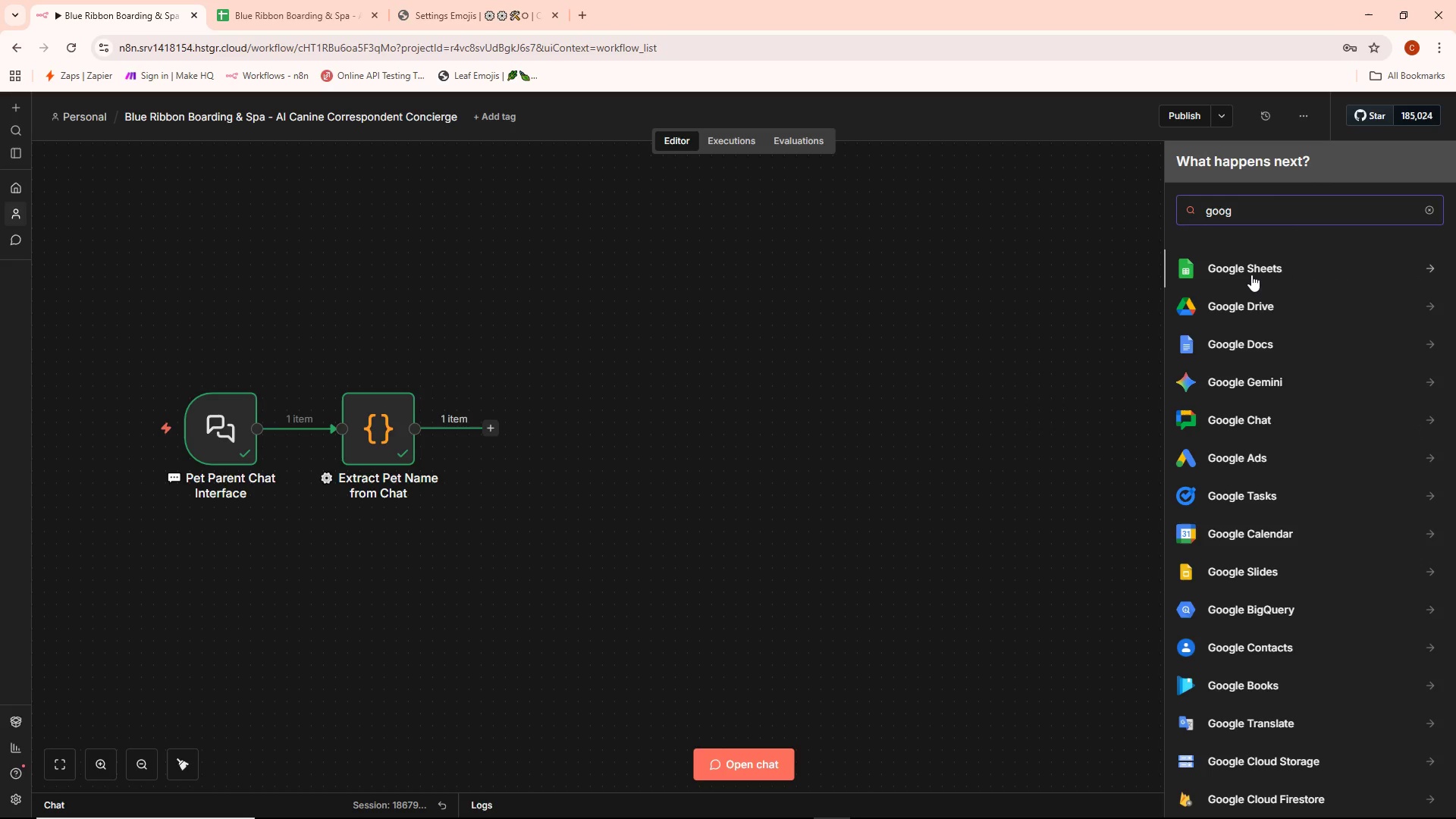 
left_click([1244, 275])
 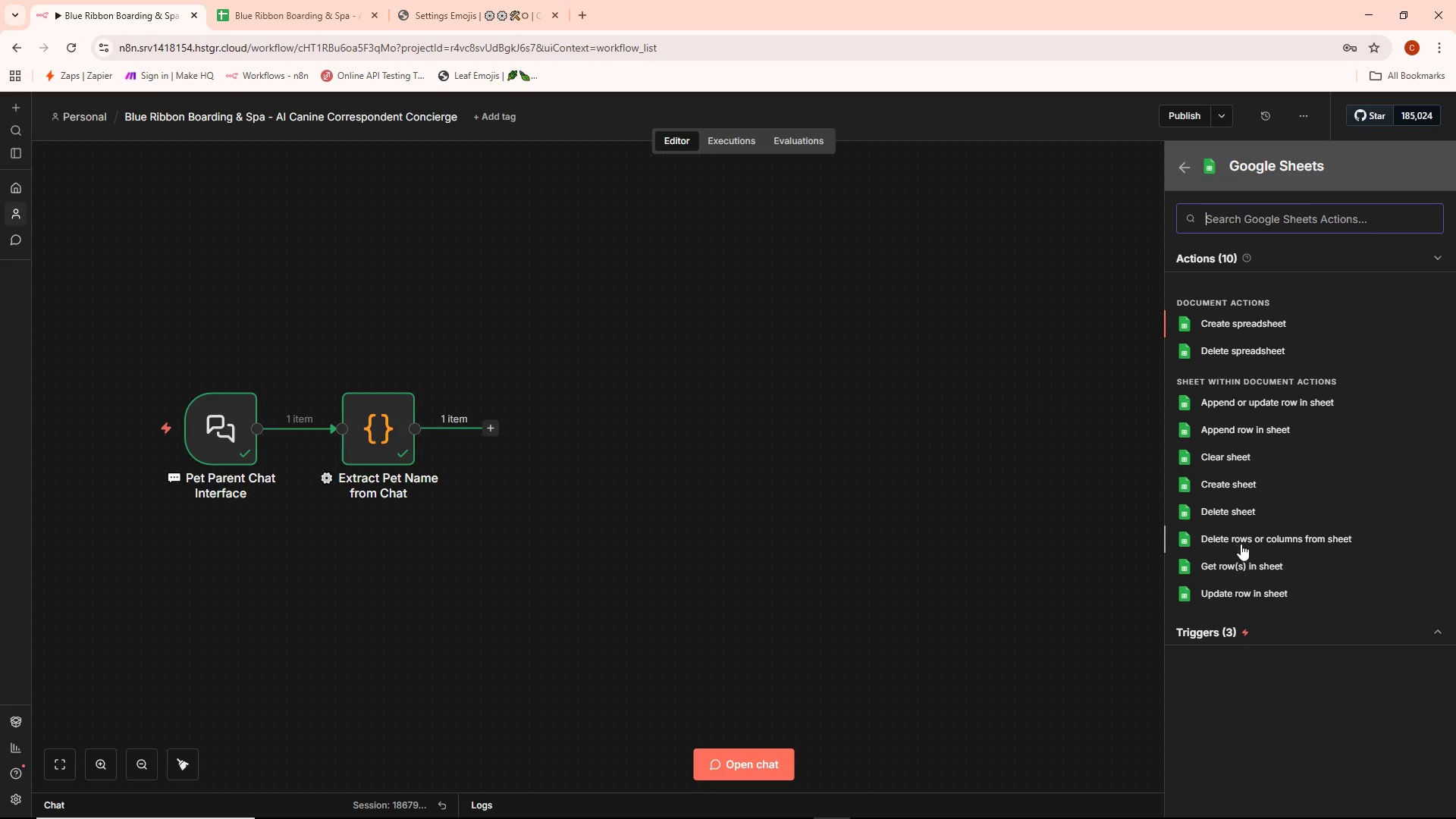 
left_click([1239, 559])
 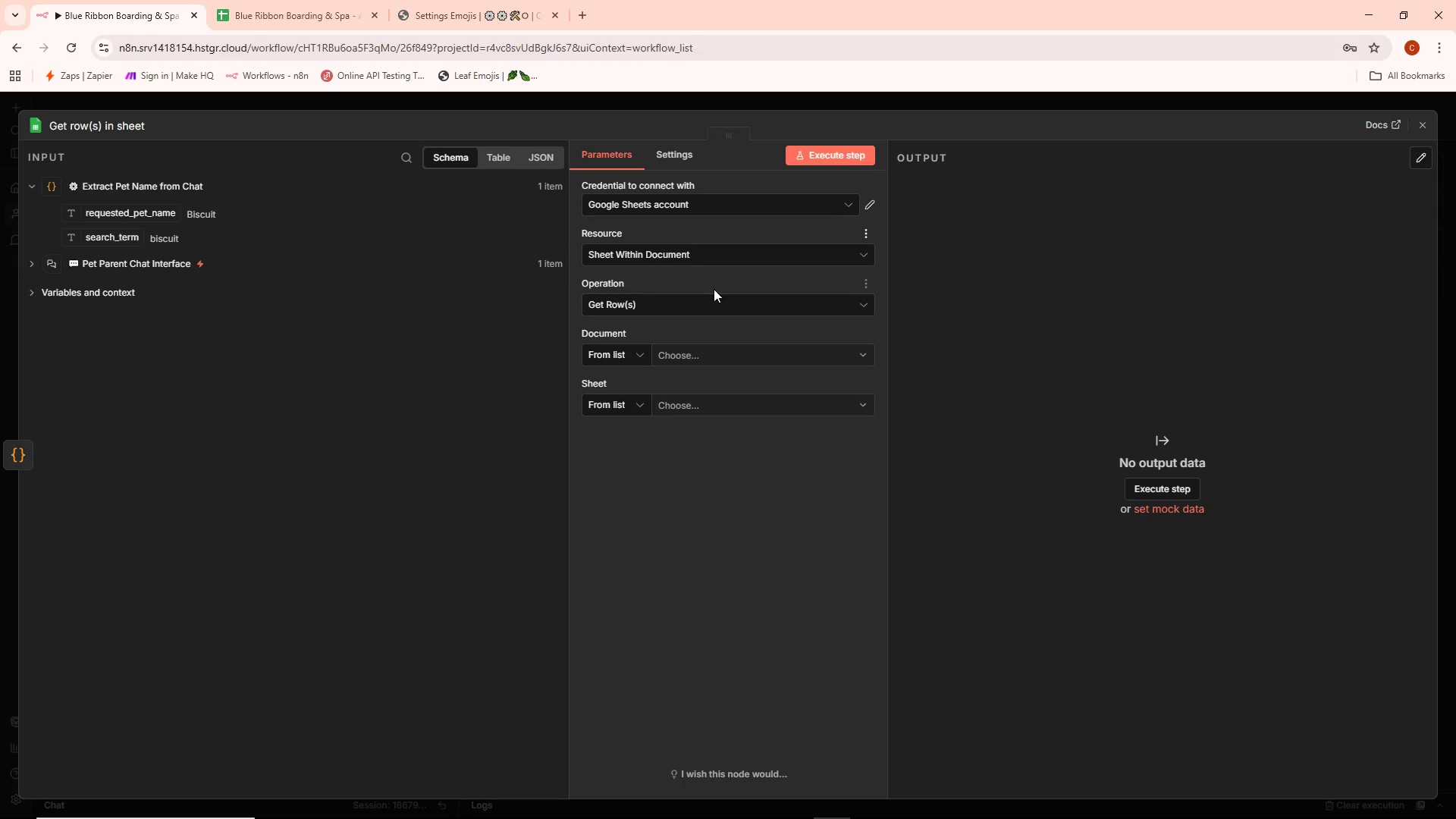 
left_click([707, 353])
 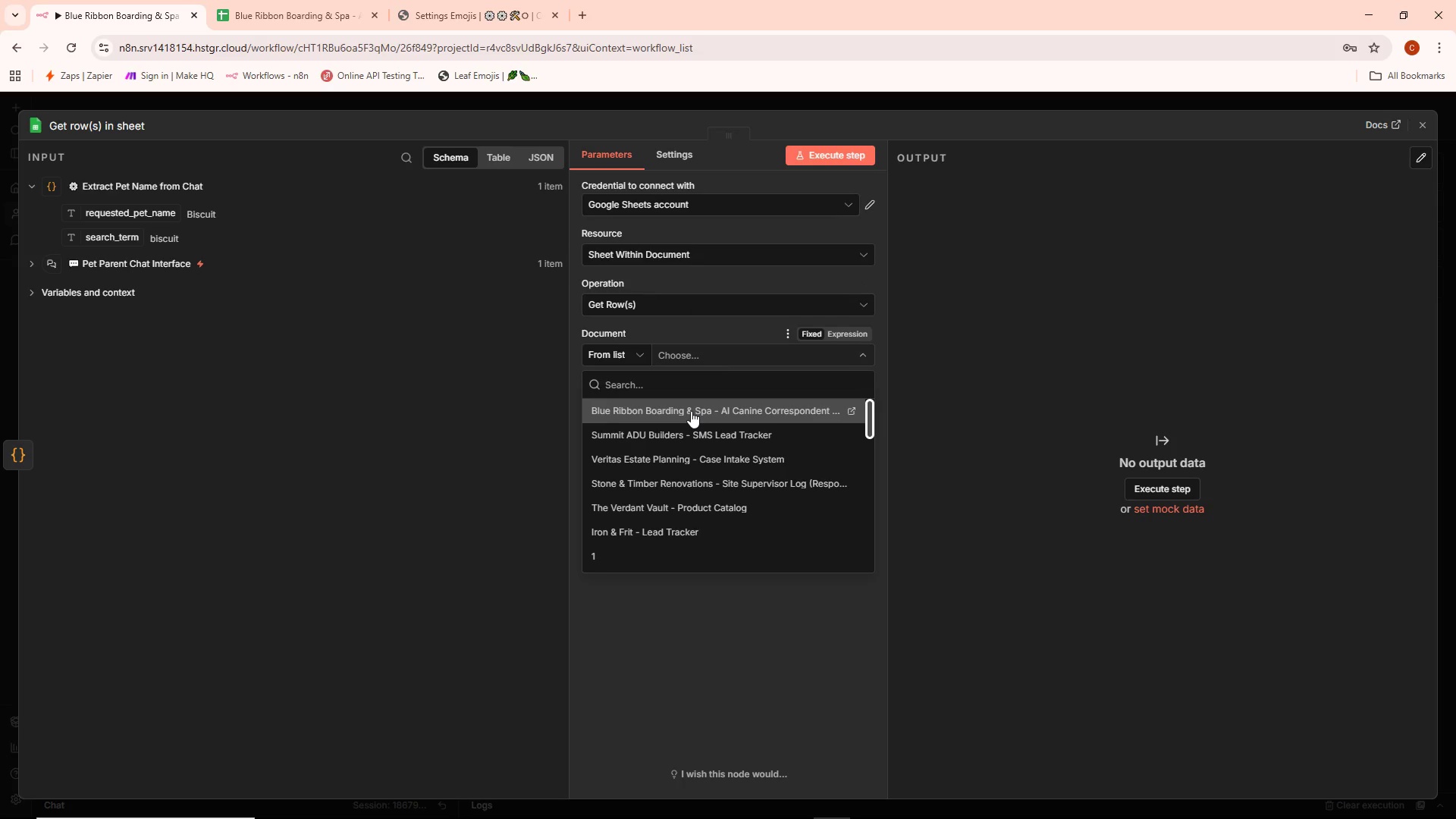 
wait(5.05)
 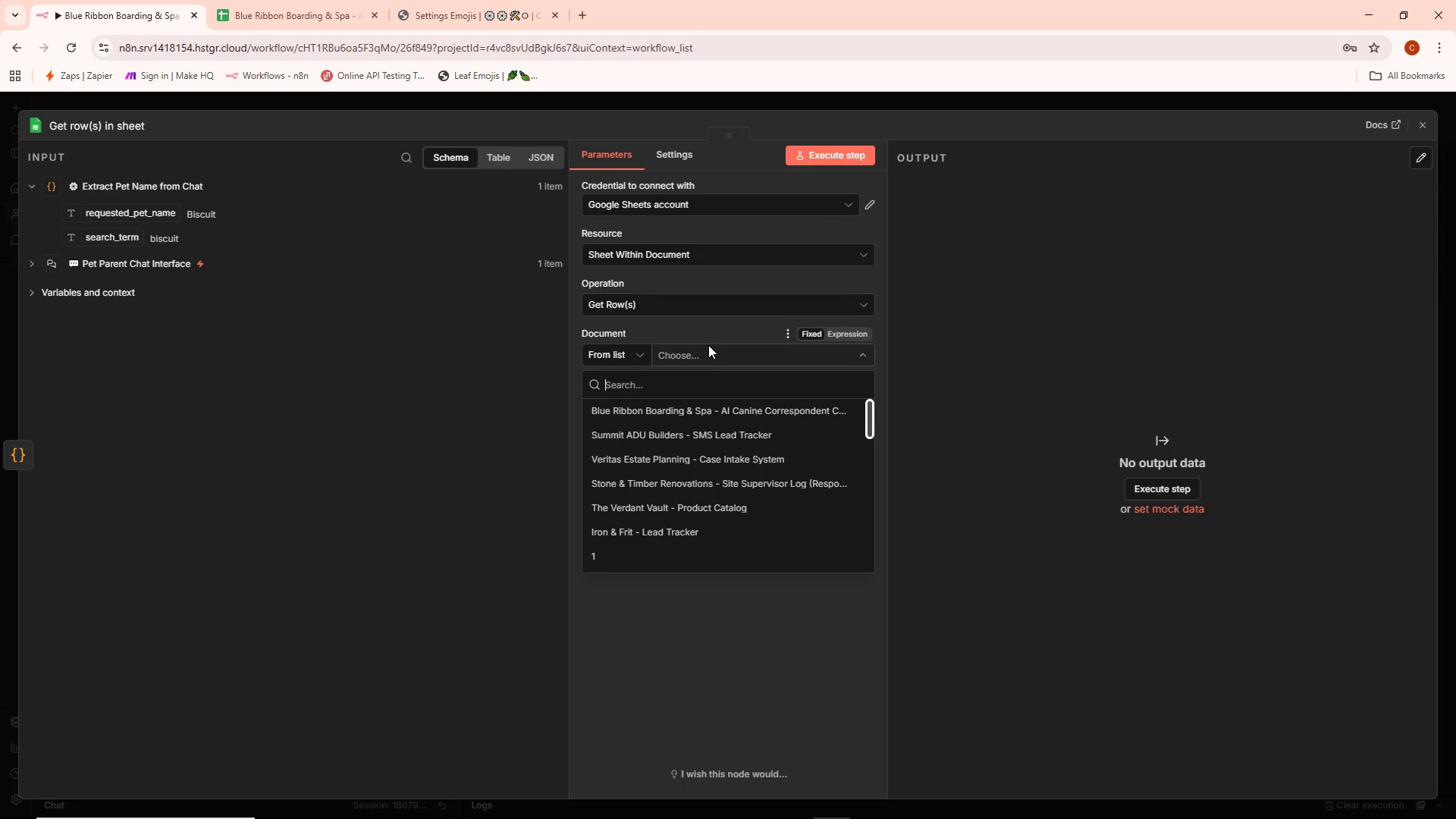 
left_click([691, 411])
 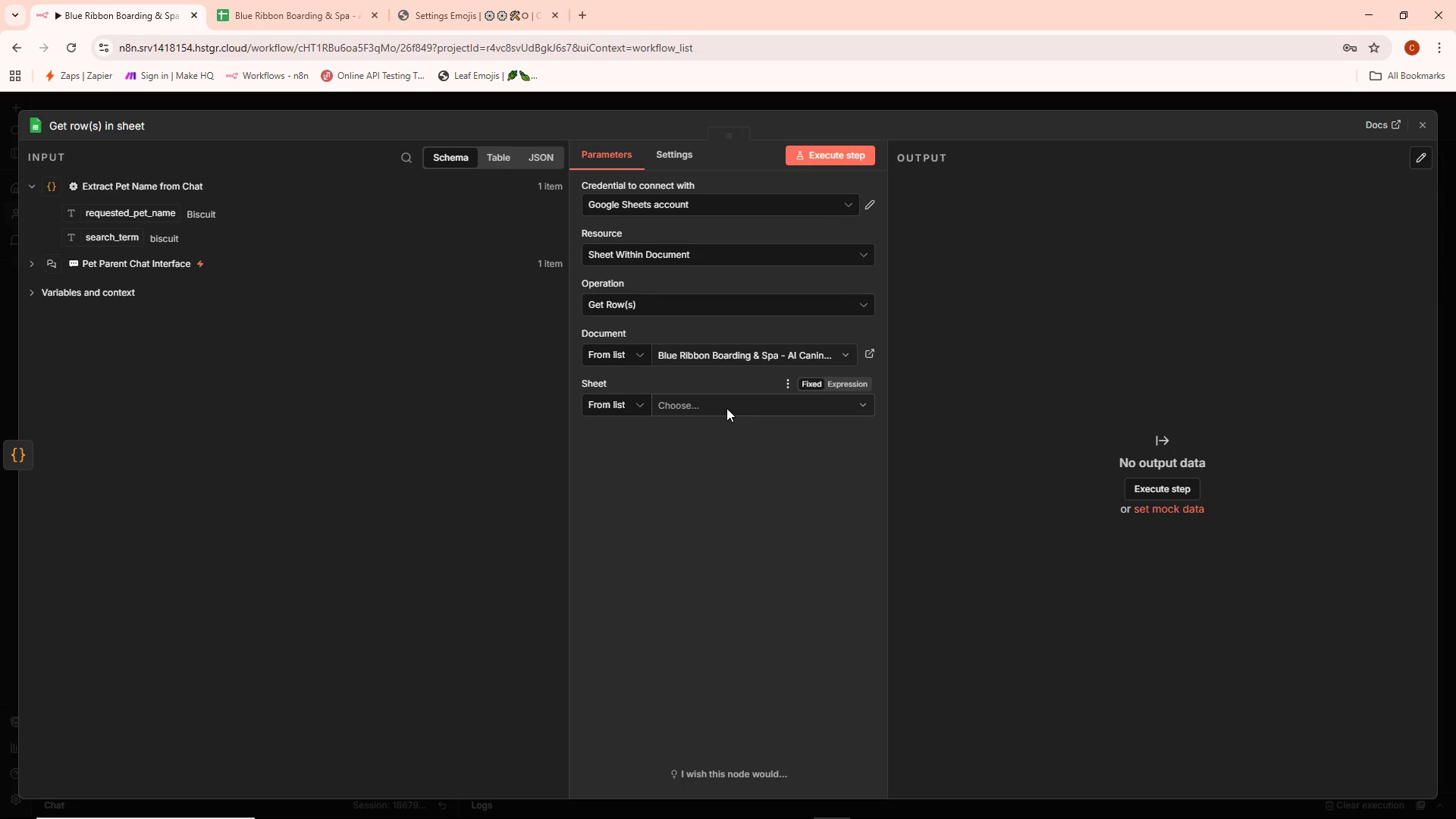 
left_click([739, 356])
 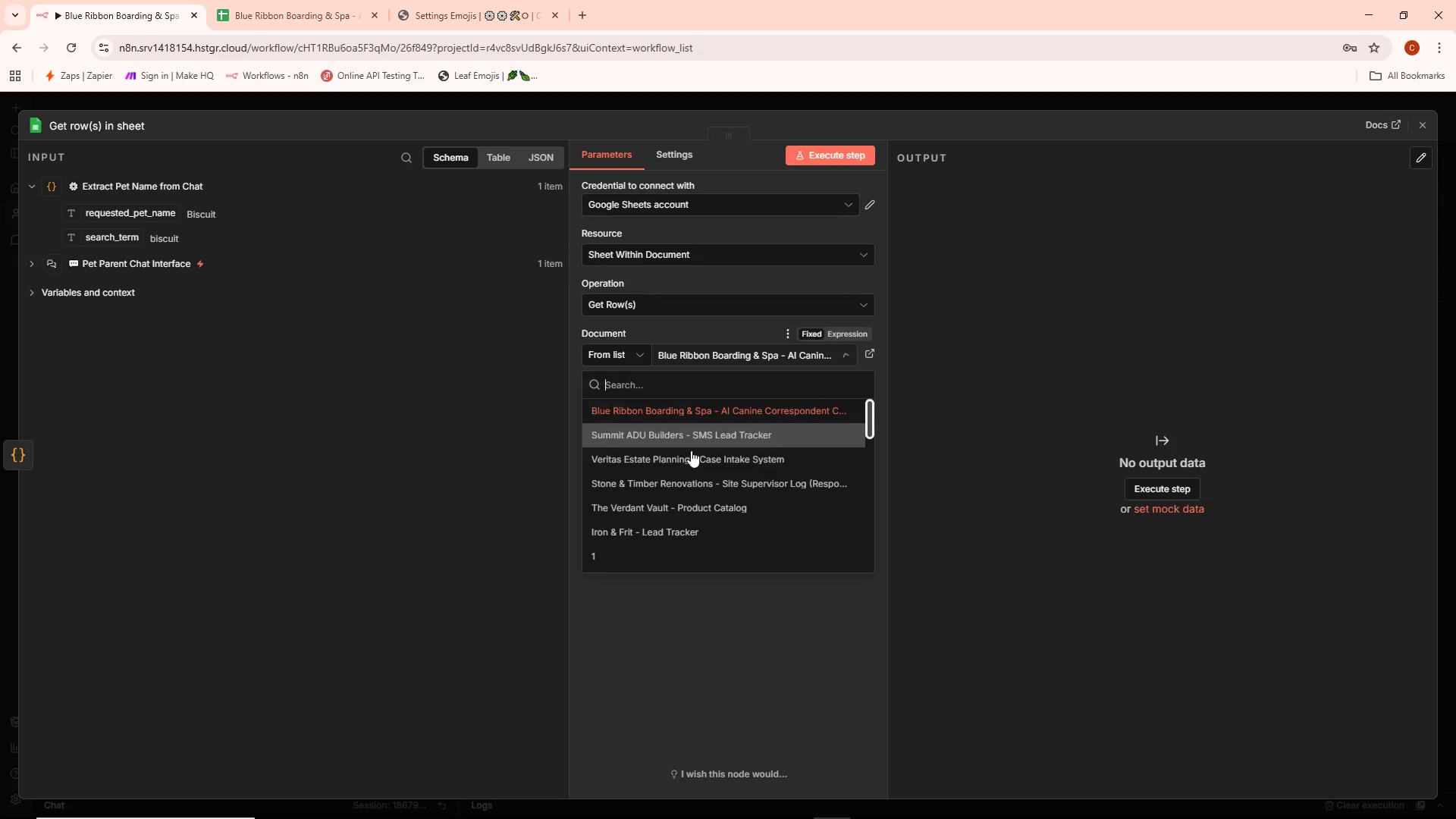 
scroll: coordinate [717, 474], scroll_direction: down, amount: 9.0
 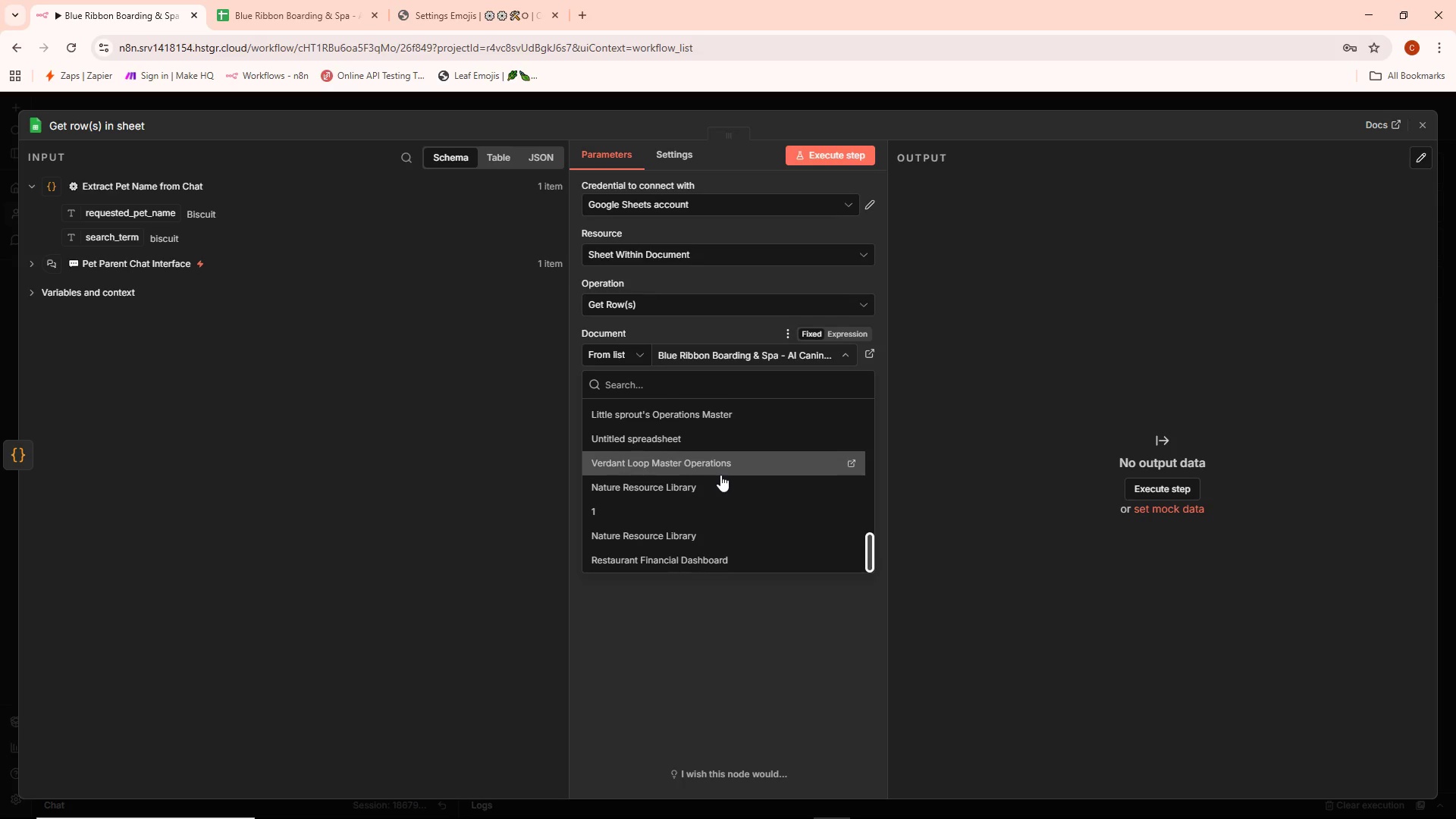 
scroll: coordinate [724, 472], scroll_direction: up, amount: 4.0
 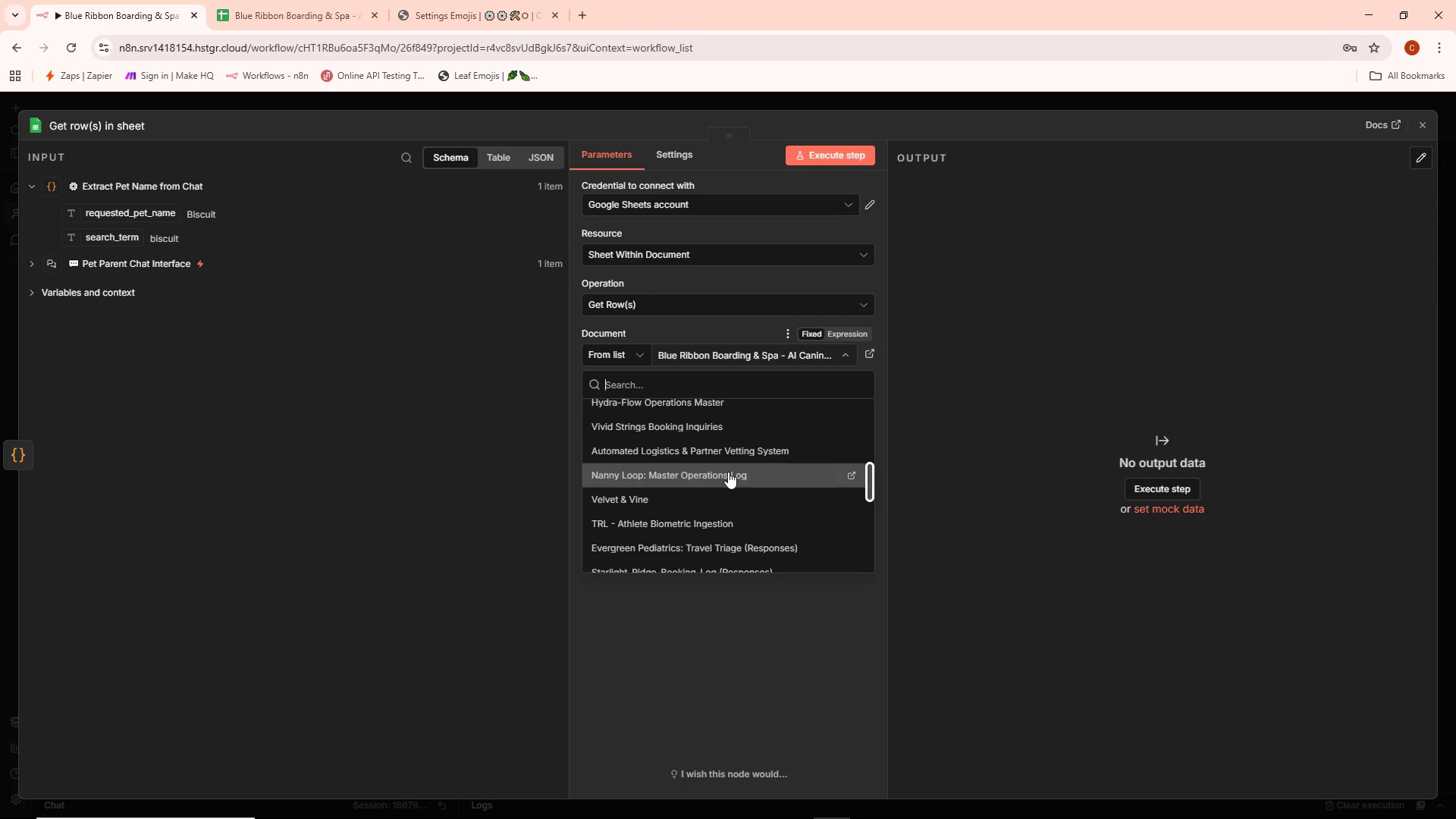 
scroll: coordinate [731, 471], scroll_direction: down, amount: 9.0
 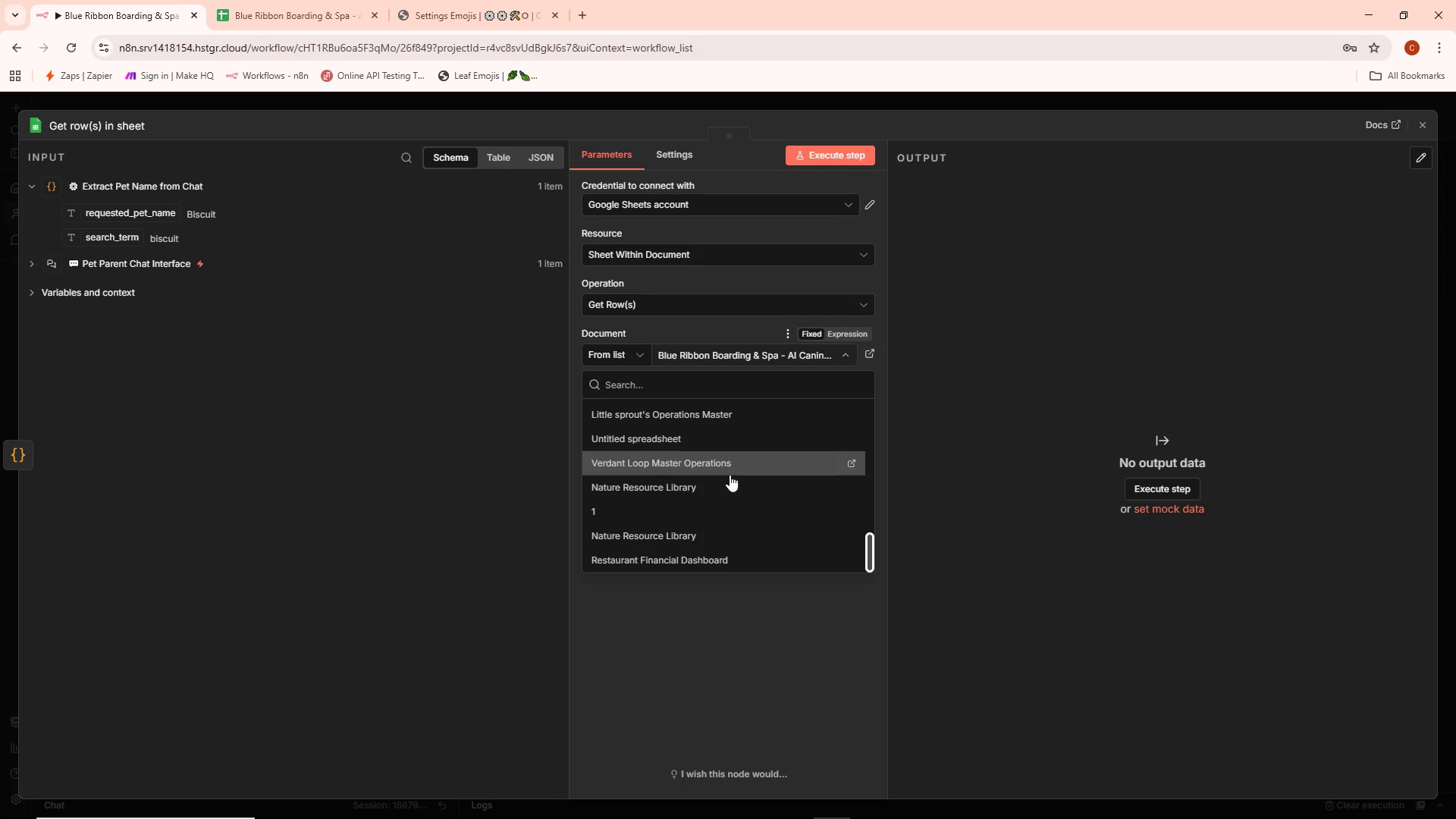 
wait(9.93)
 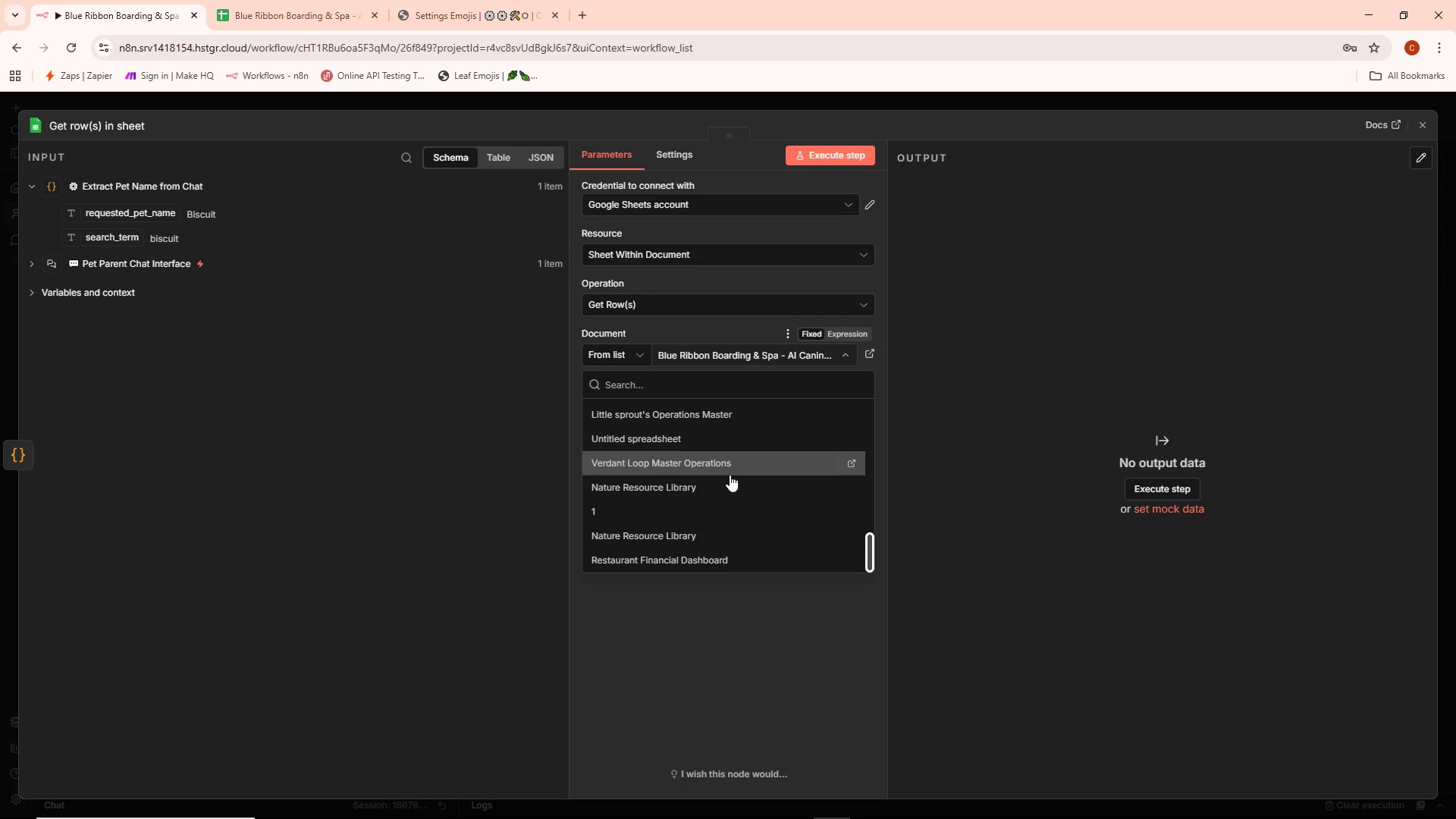 
scroll: coordinate [733, 472], scroll_direction: down, amount: 3.0
 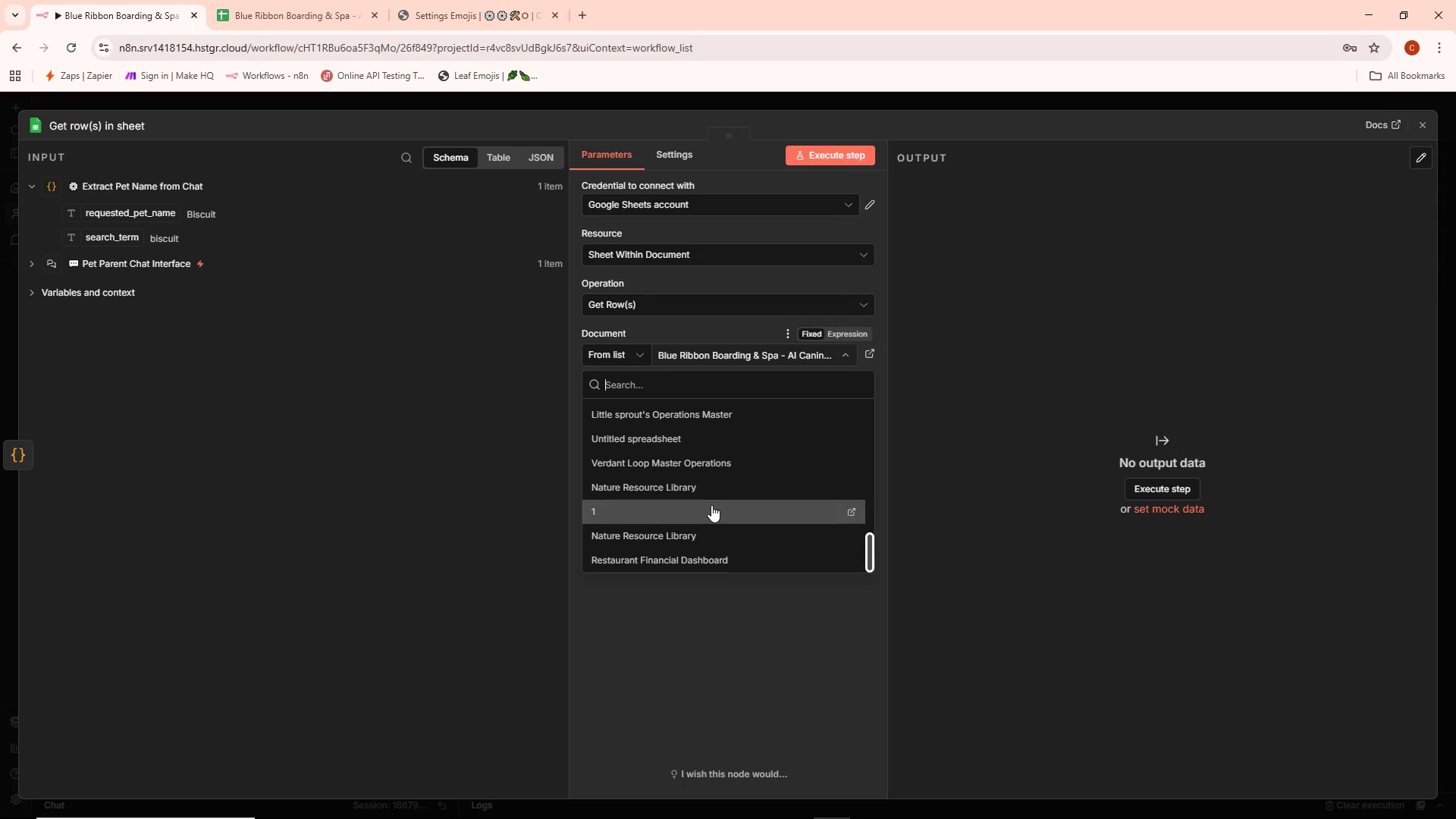 
scroll: coordinate [717, 501], scroll_direction: up, amount: 5.0
 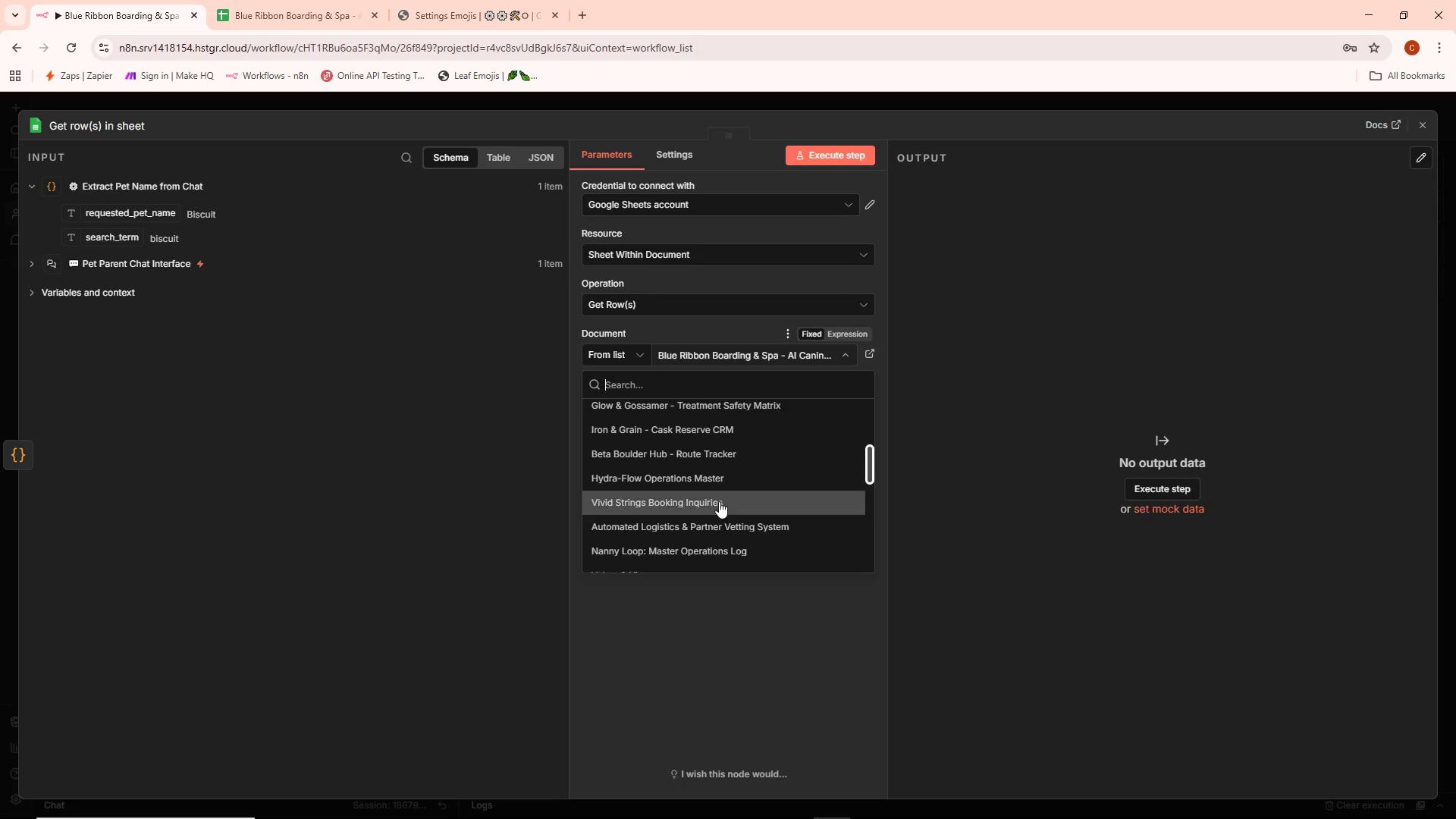 
scroll: coordinate [720, 501], scroll_direction: down, amount: 11.0
 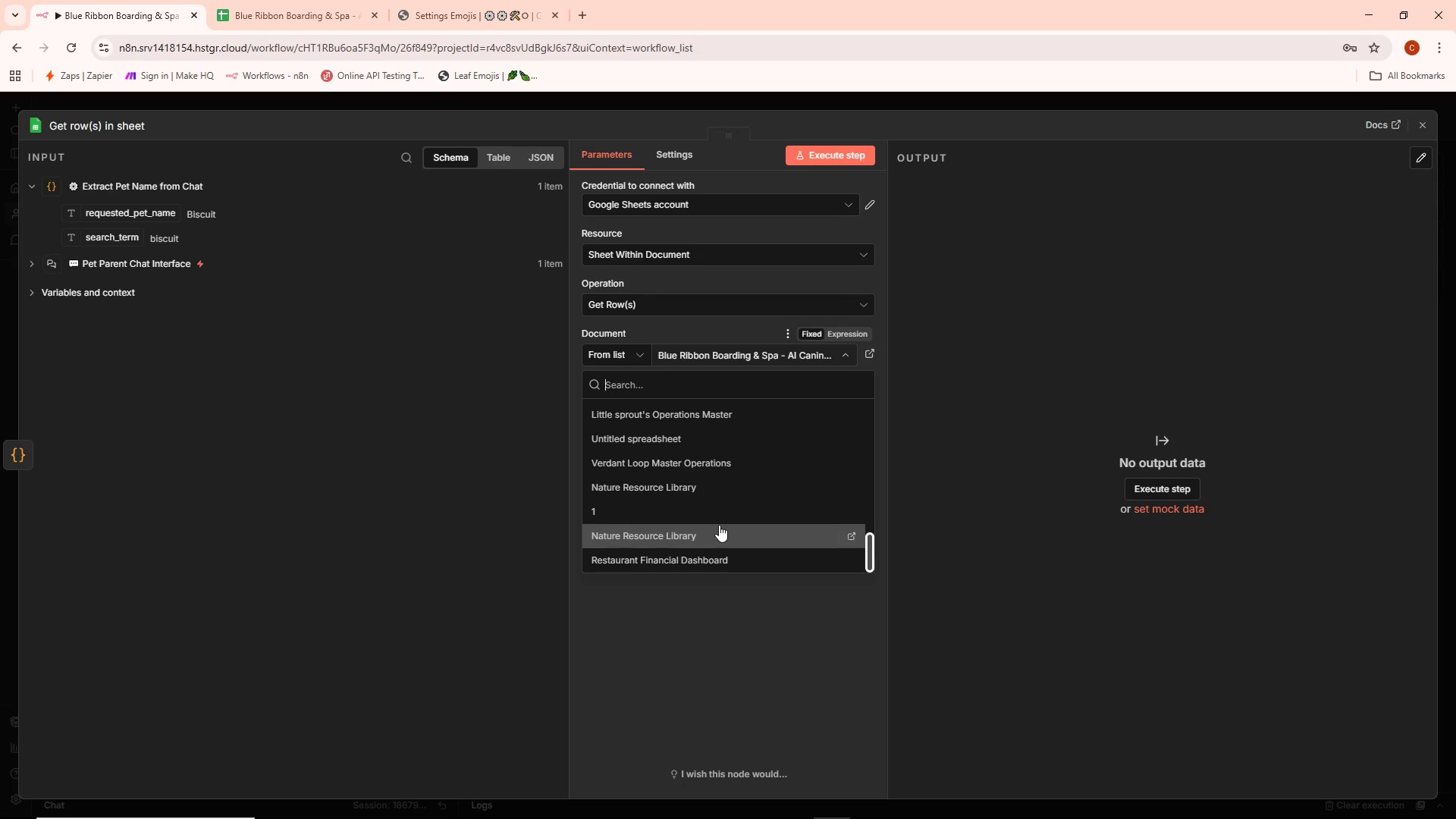 
scroll: coordinate [720, 522], scroll_direction: up, amount: 10.0
 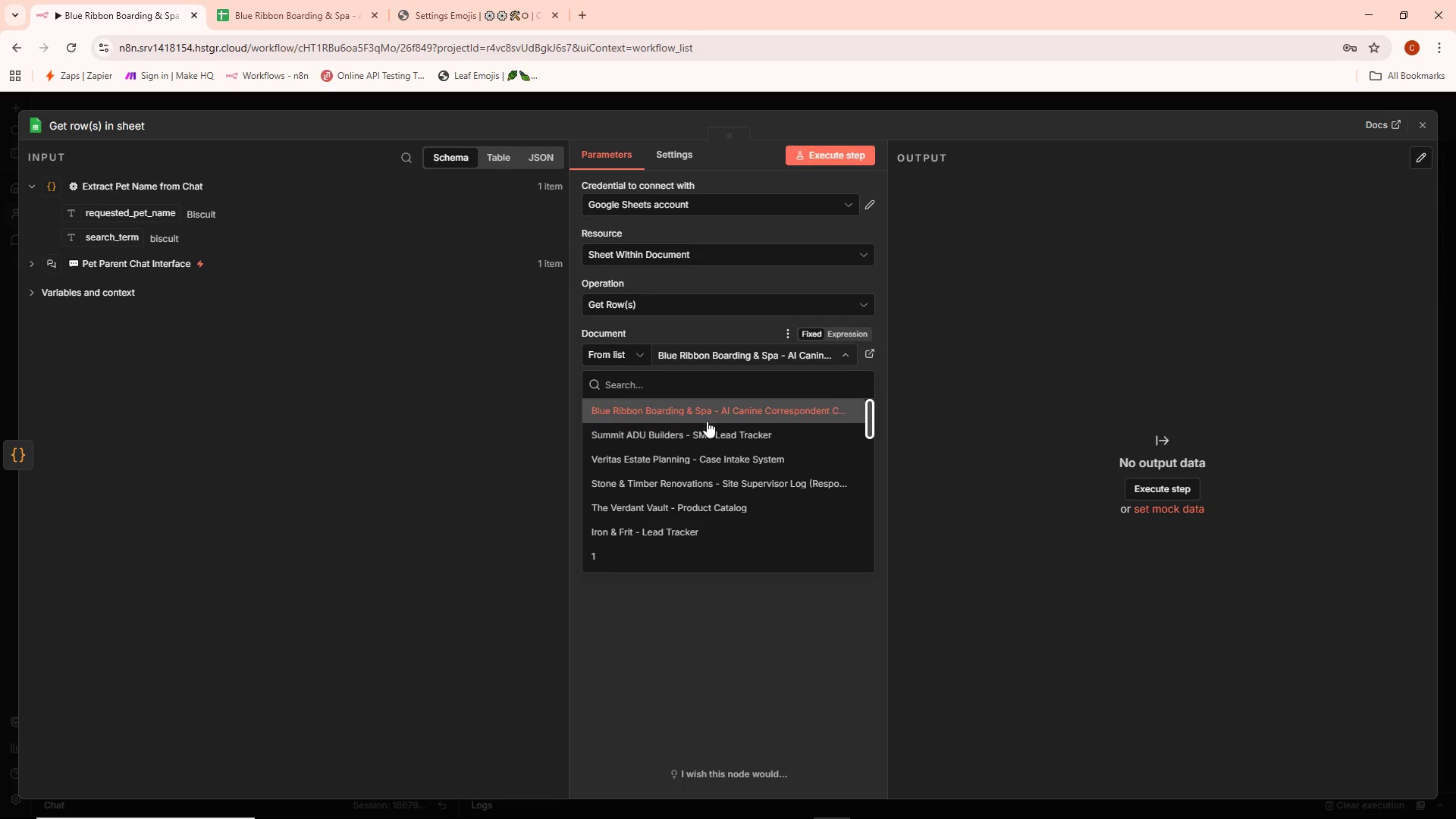 
left_click([707, 417])
 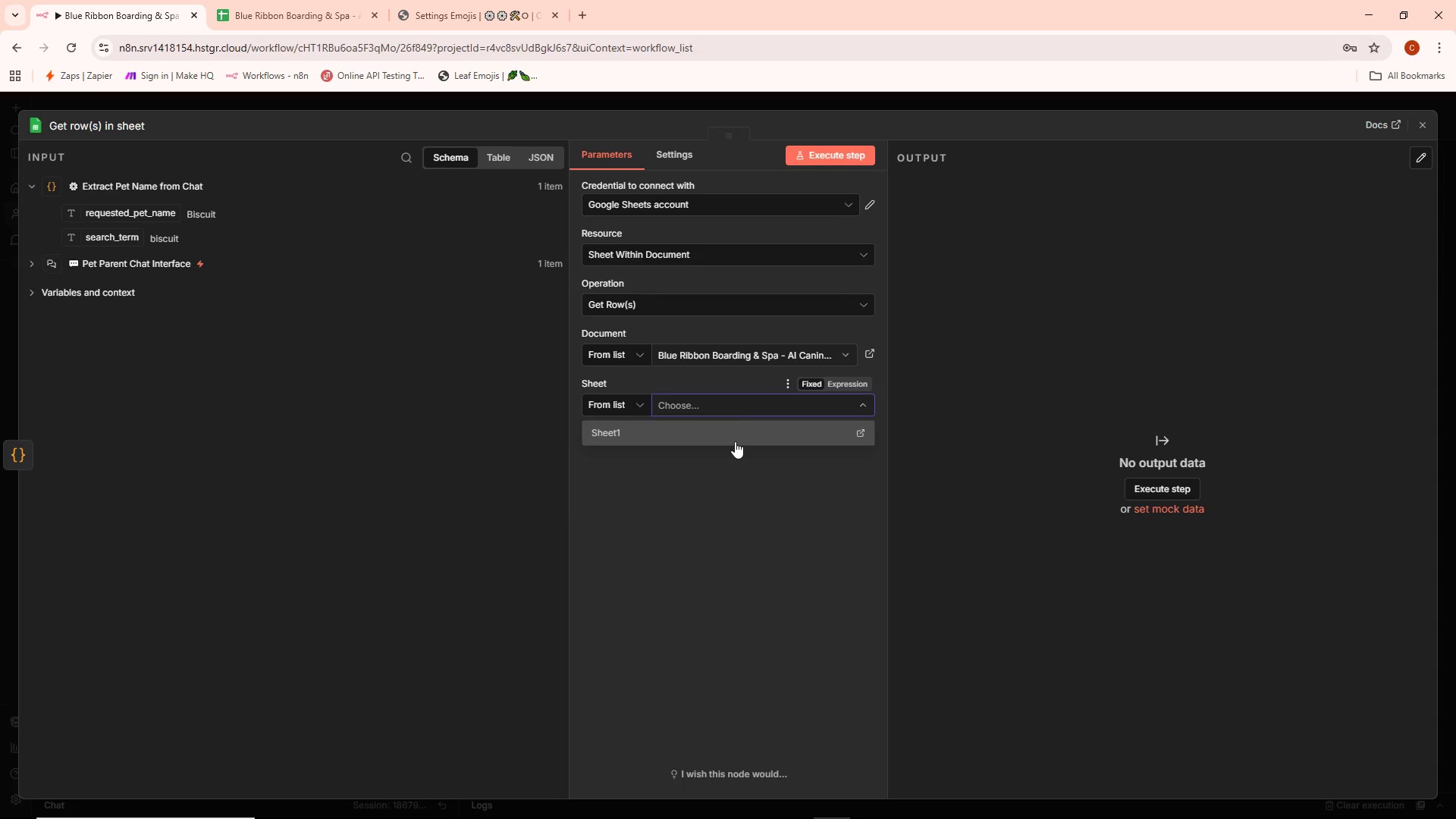 
left_click([726, 435])
 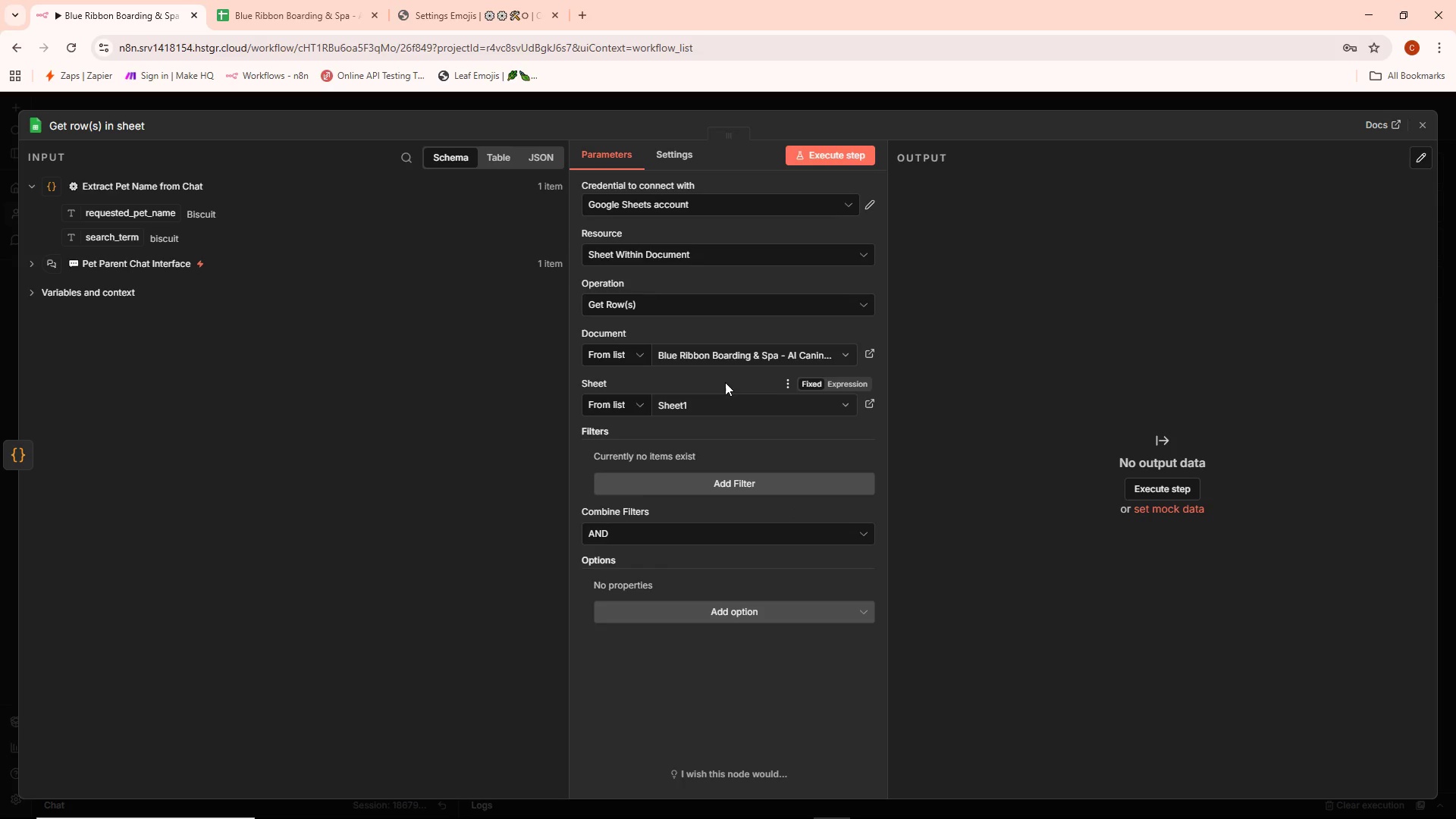 
wait(16.74)
 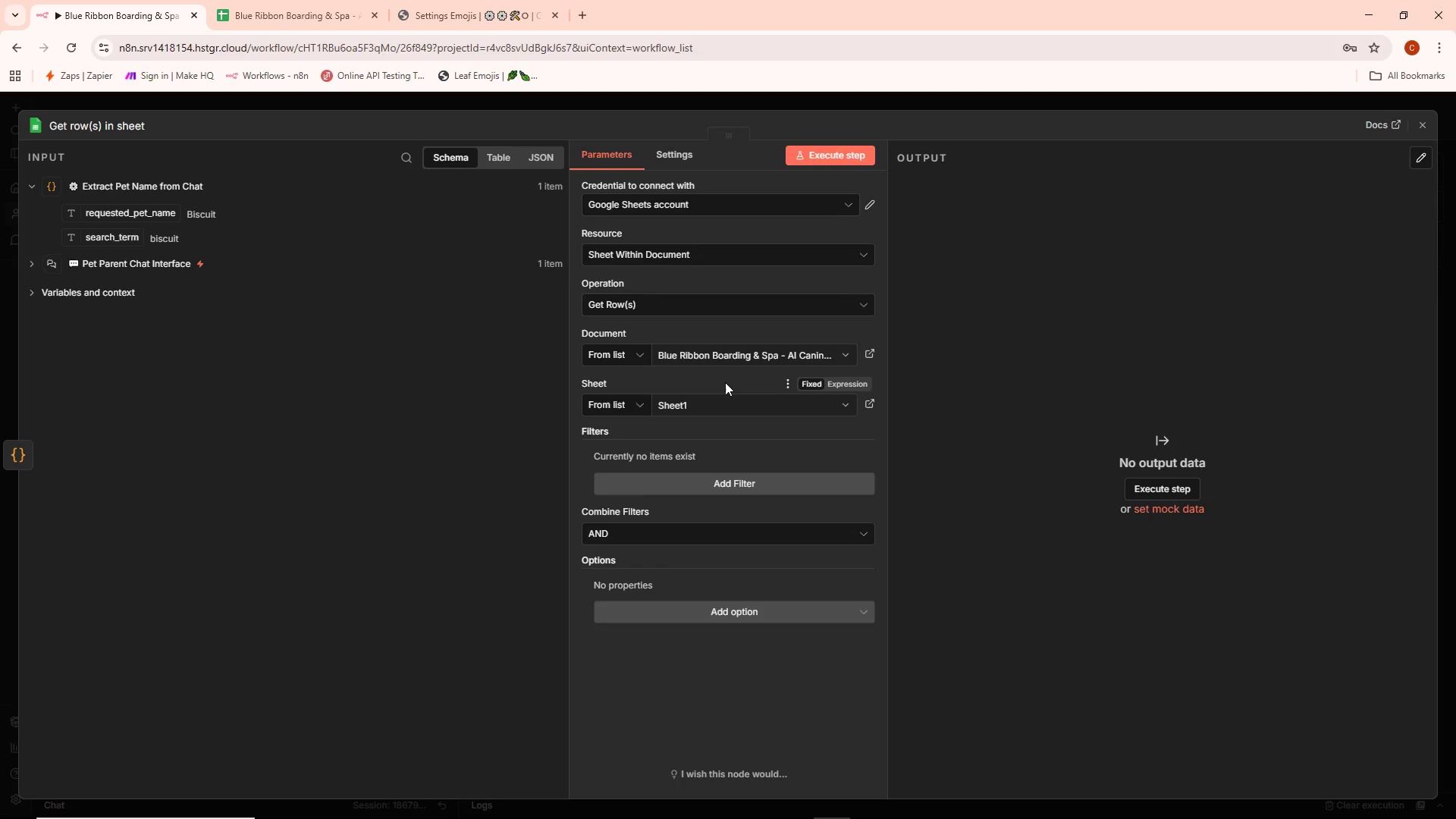 
left_click([728, 482])
 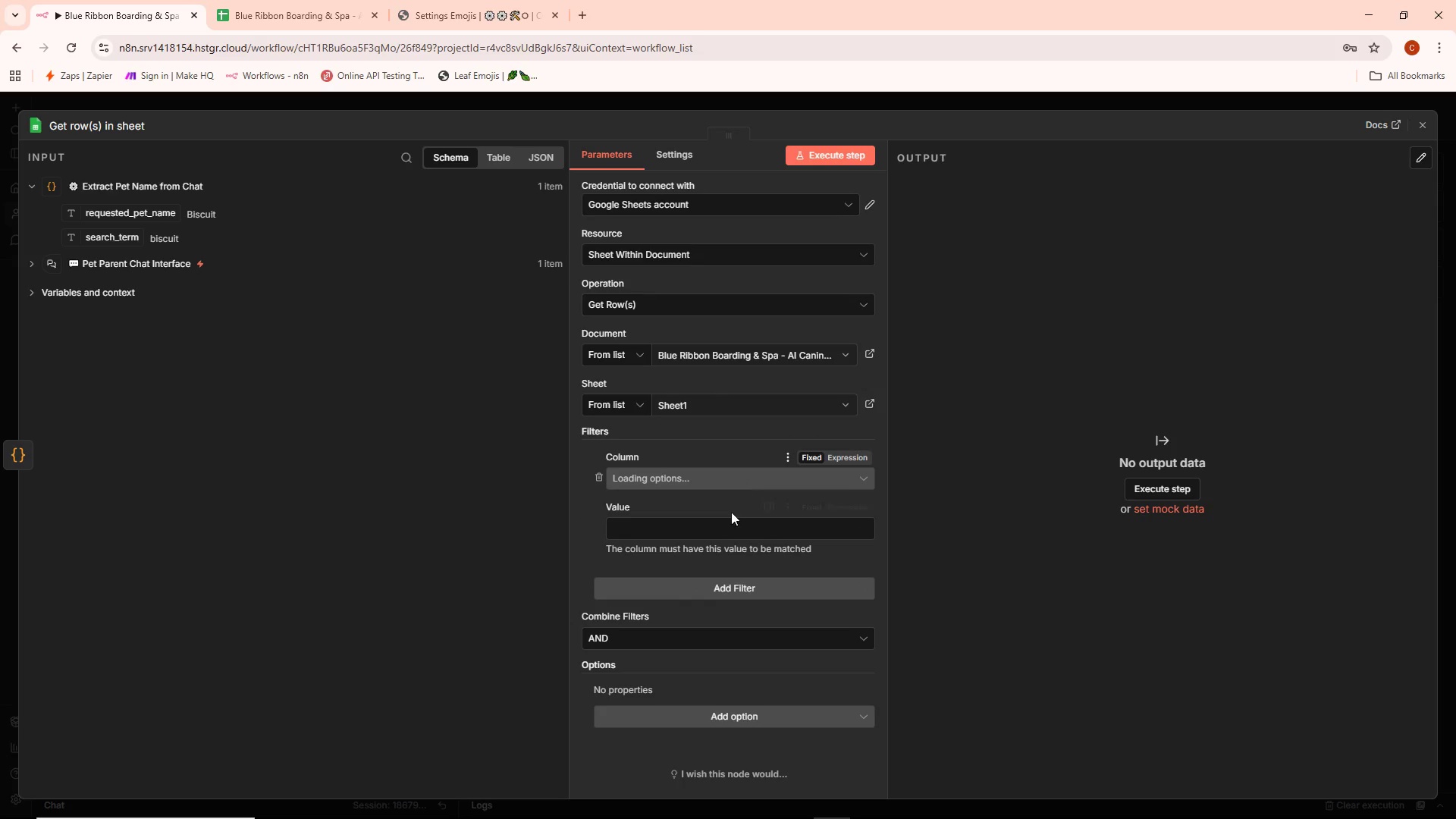 
left_click([695, 536])
 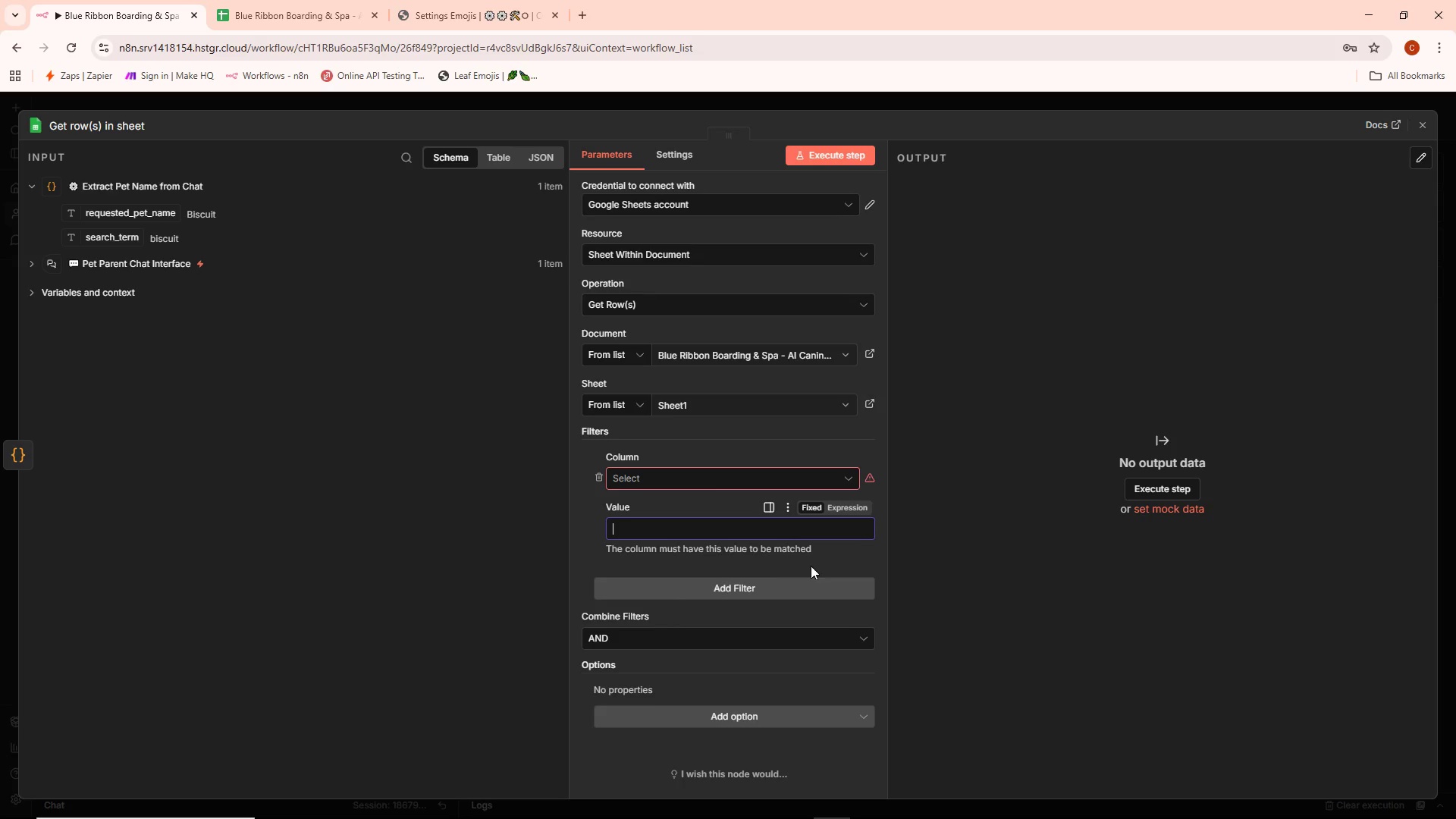 
wait(5.78)
 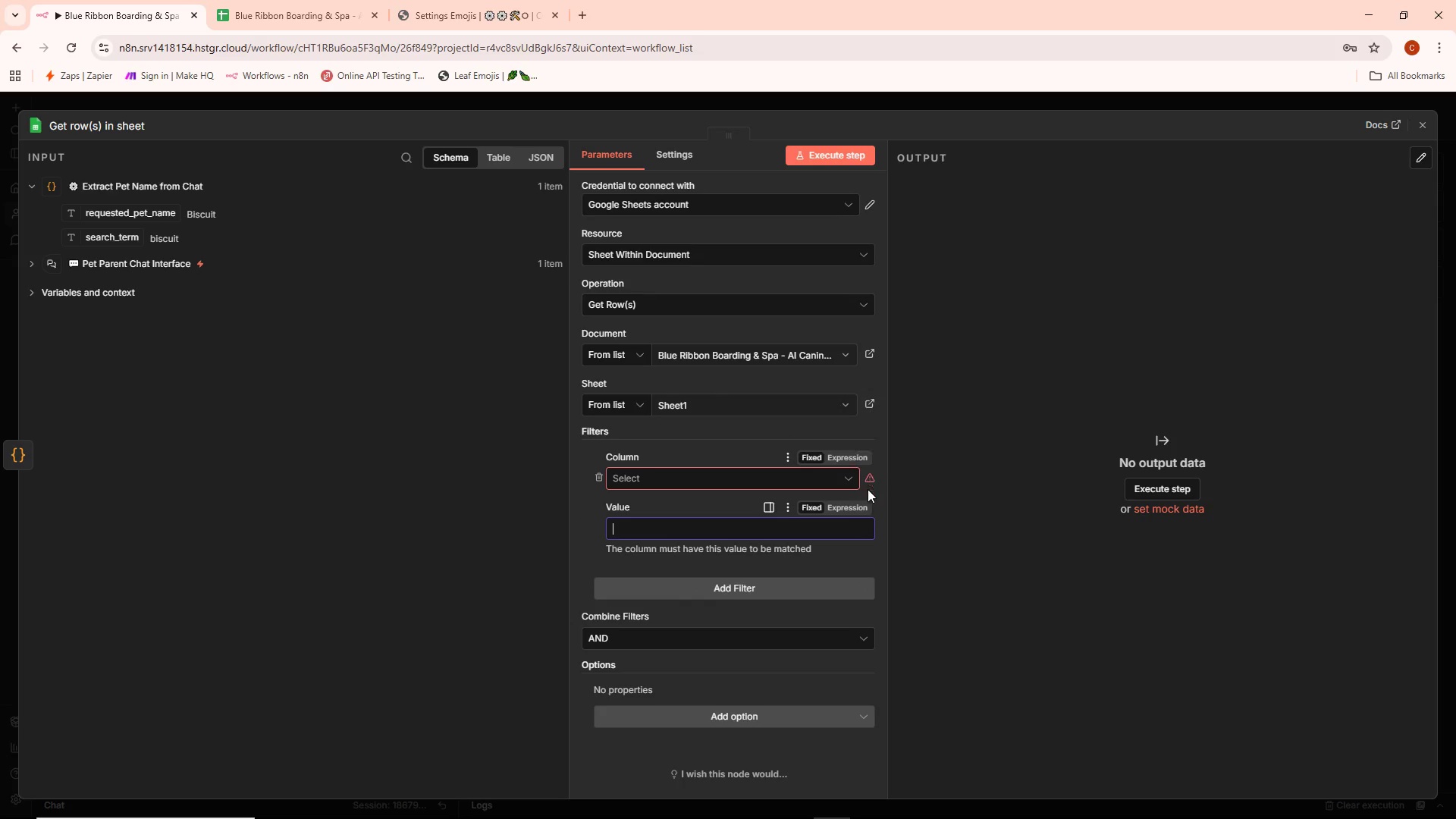 
left_click([787, 456])
 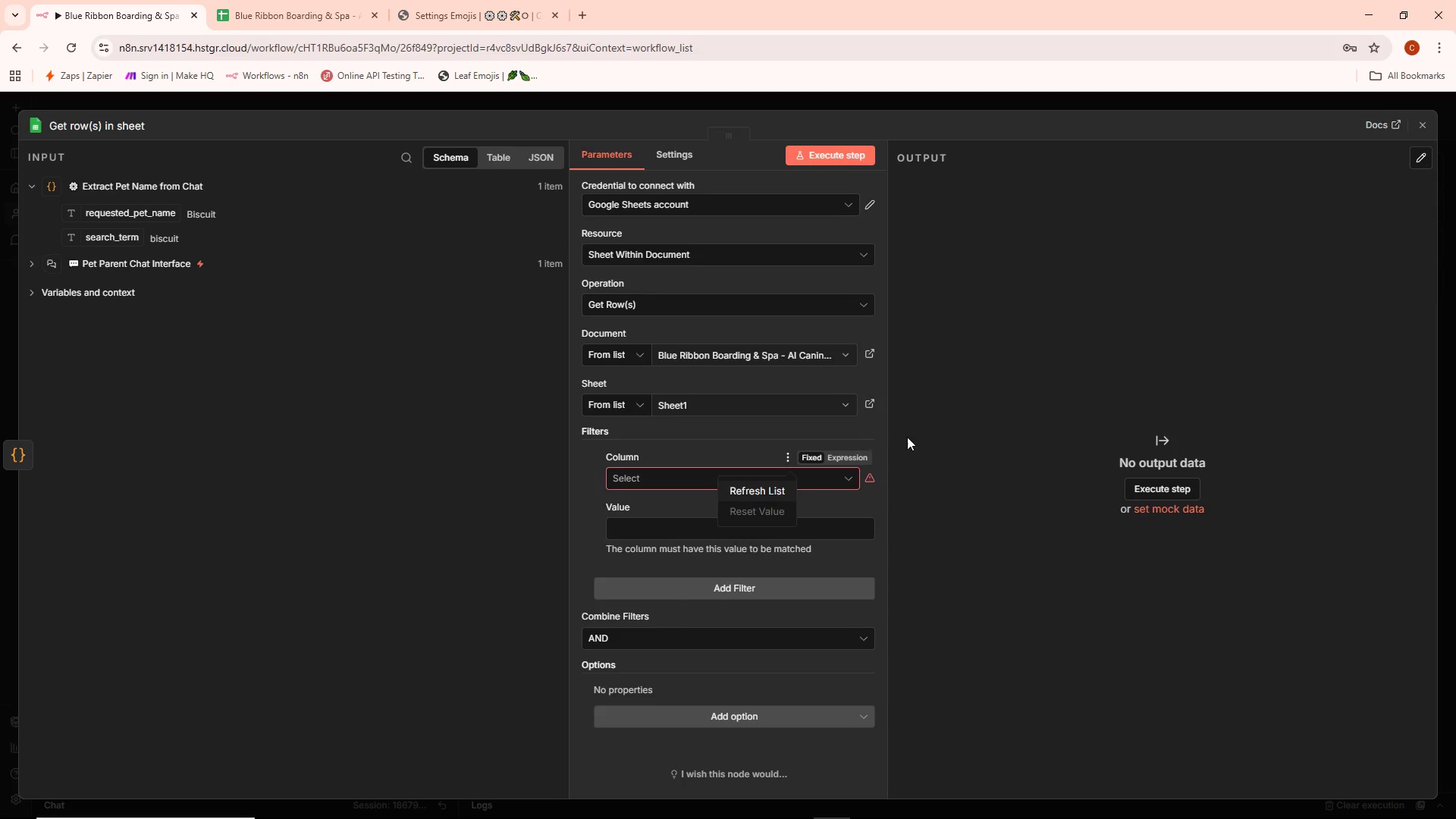 
left_click([865, 436])
 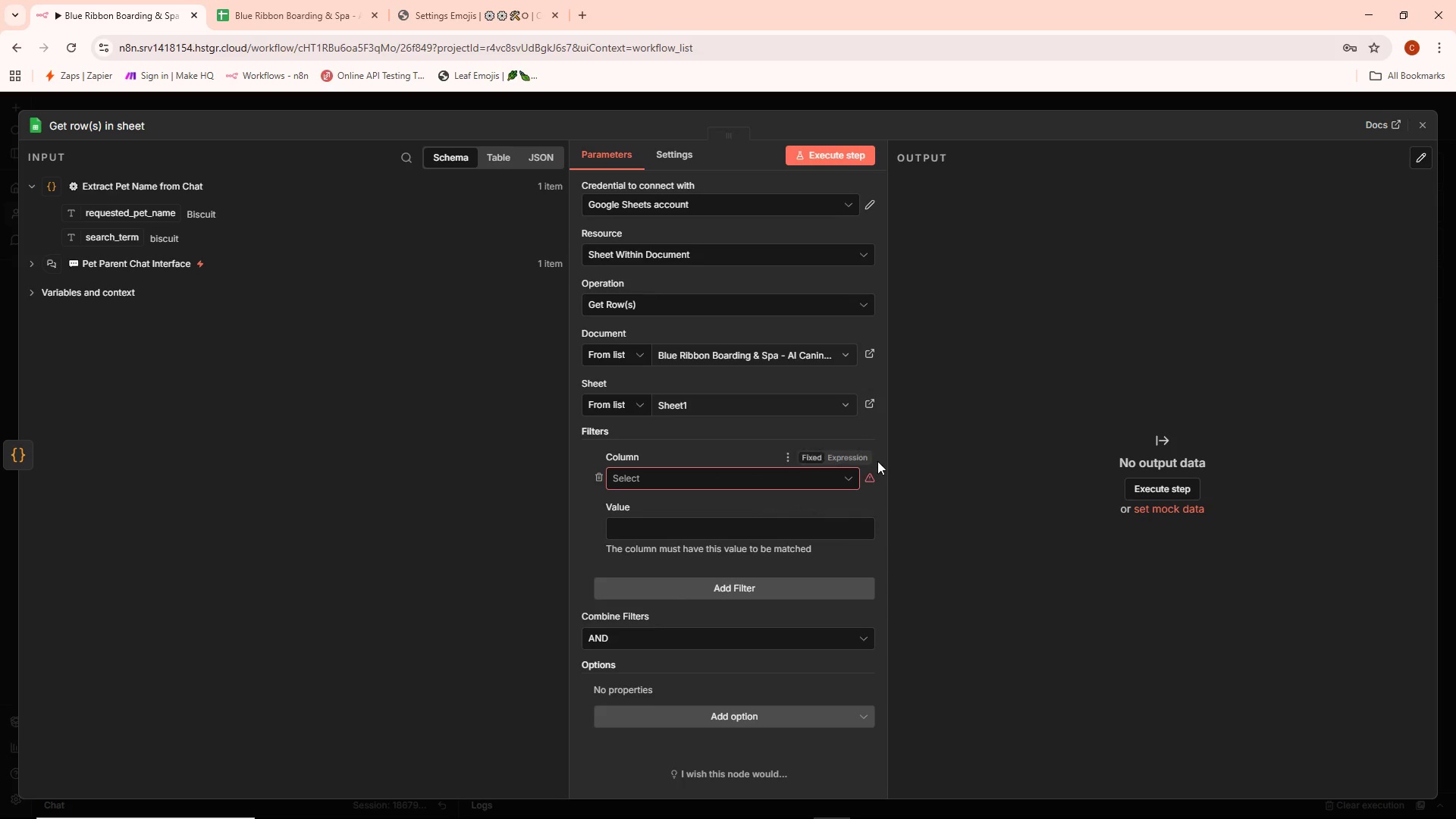 
left_click([918, 426])
 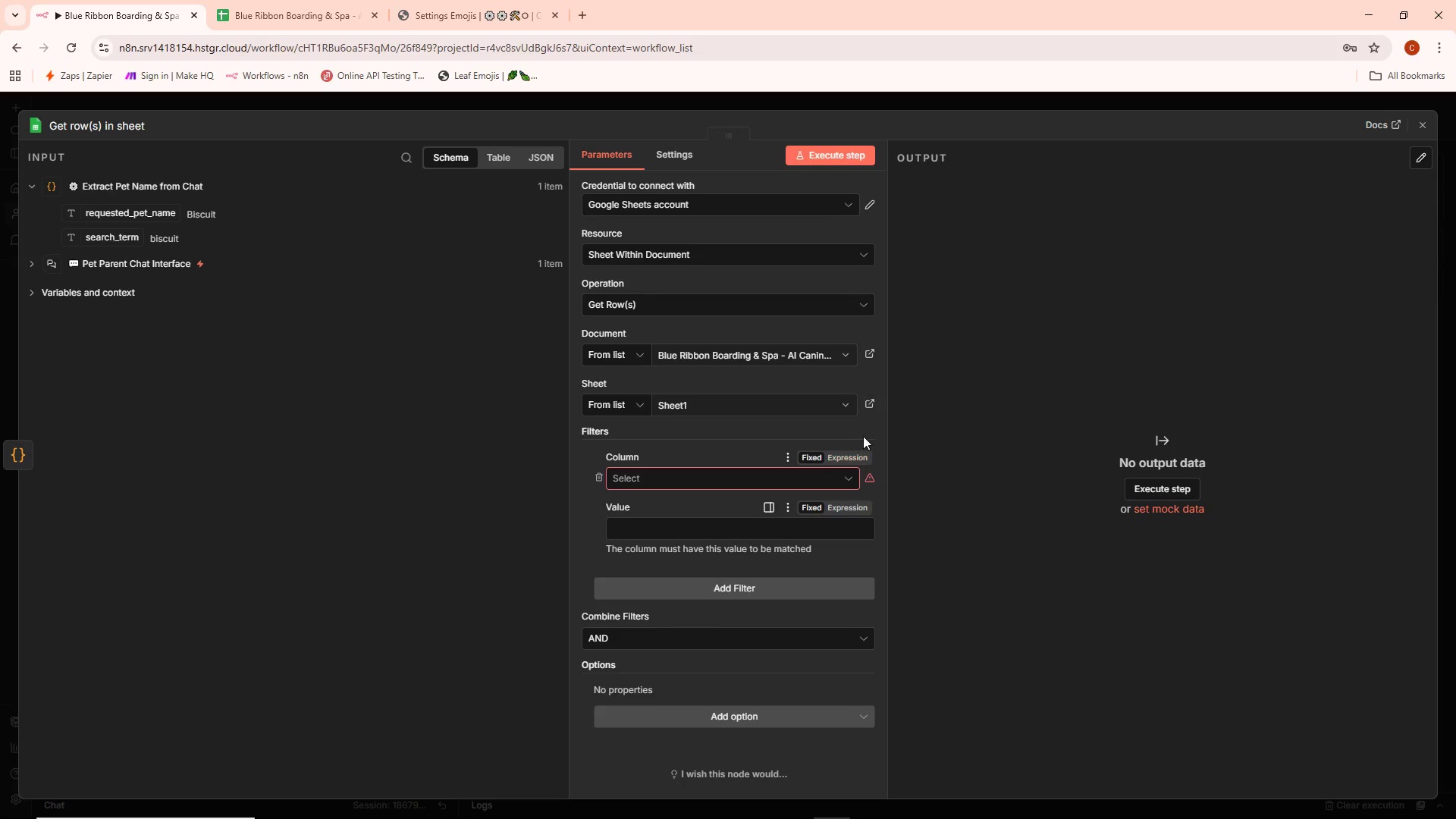 
wait(5.62)
 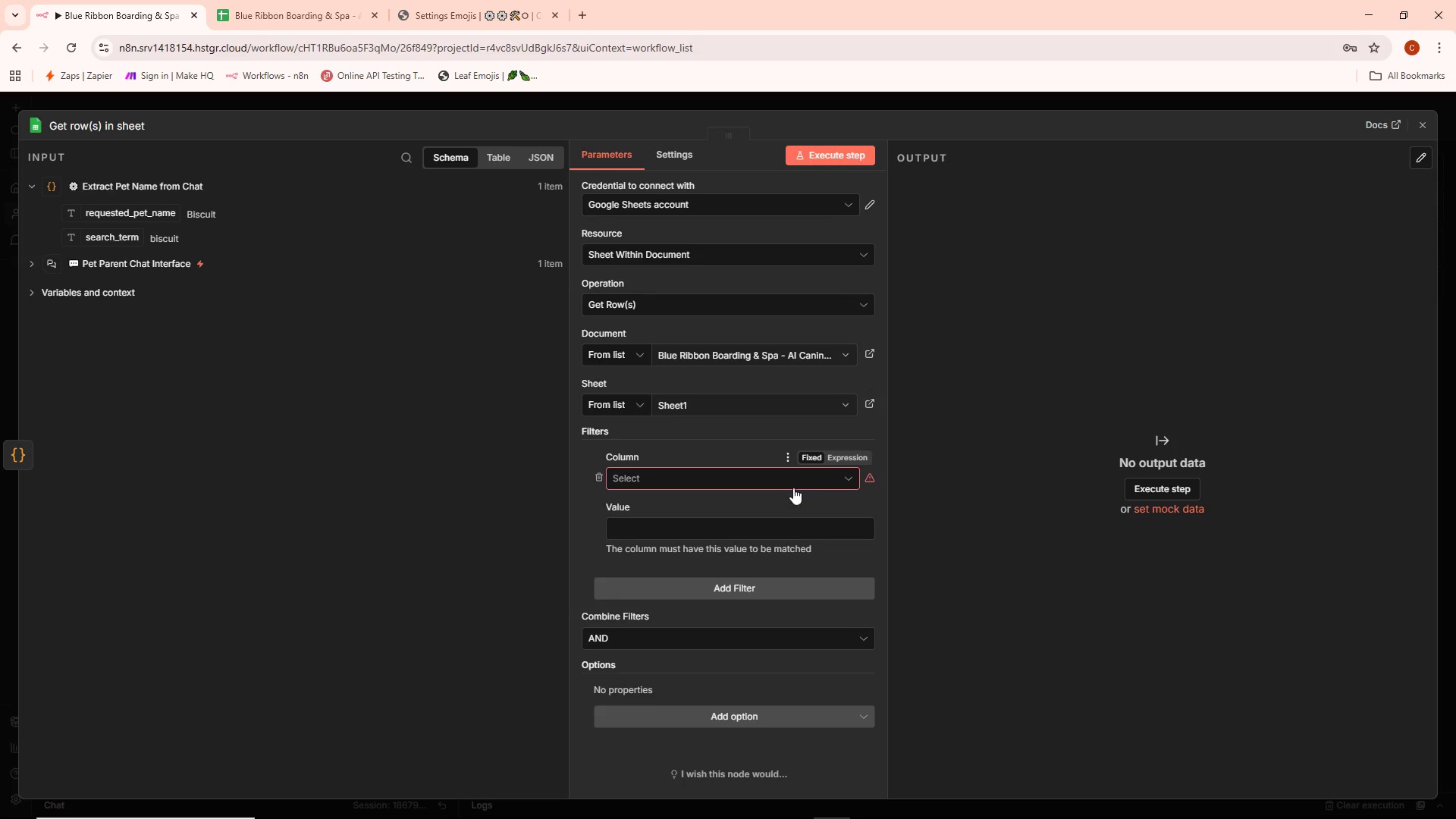 
left_click([786, 456])
 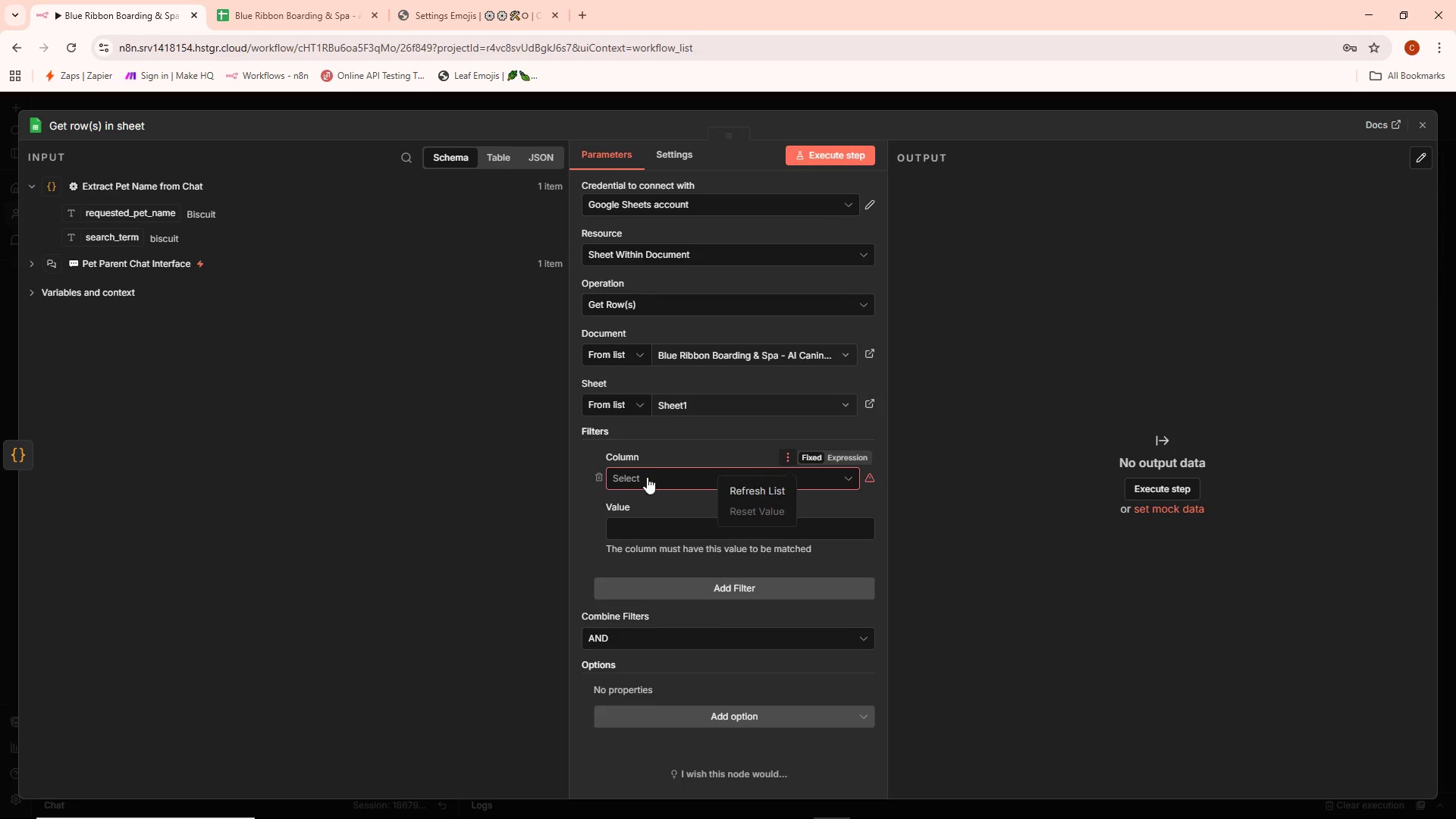 
left_click([600, 475])
 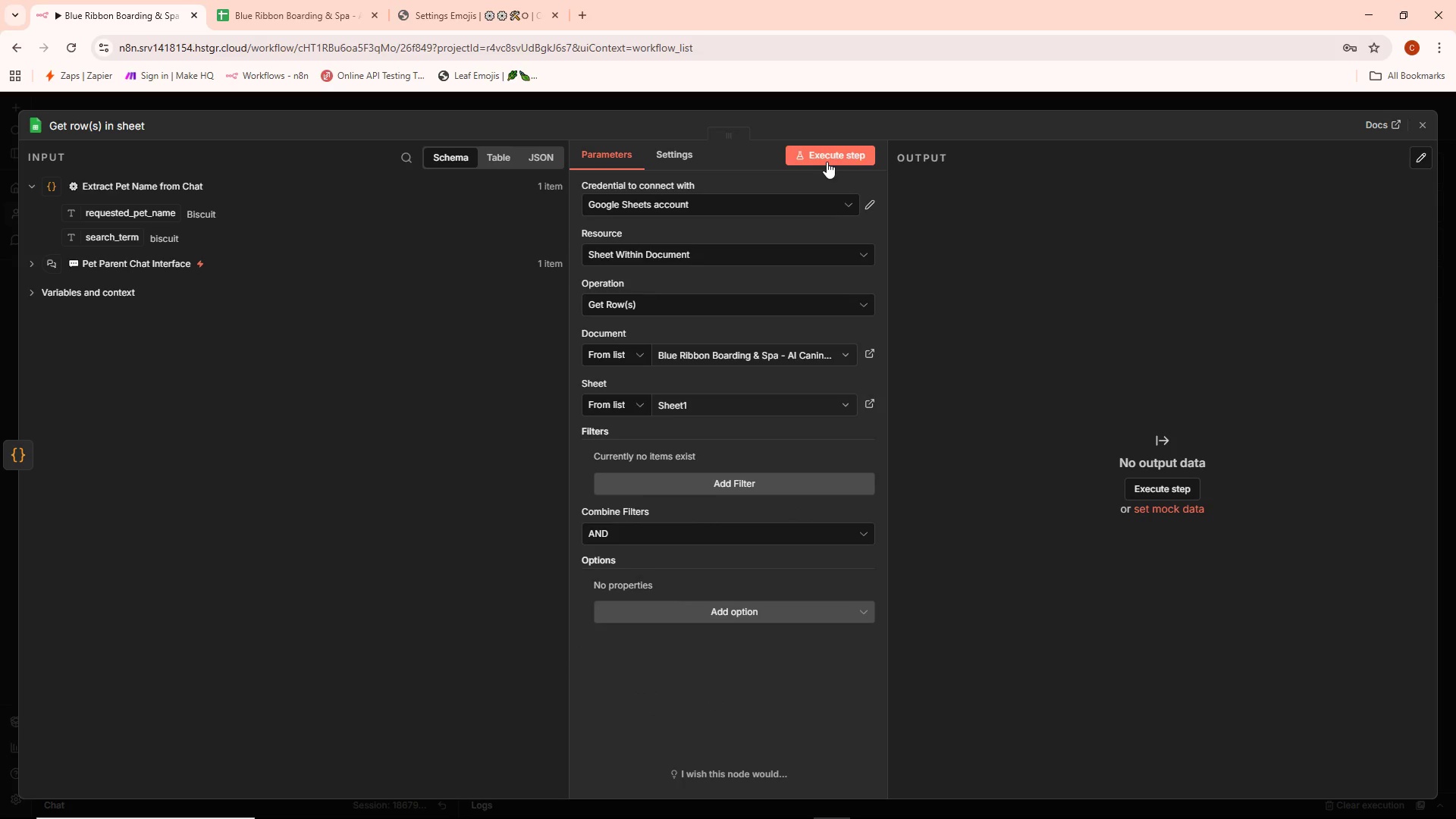 
left_click([827, 162])
 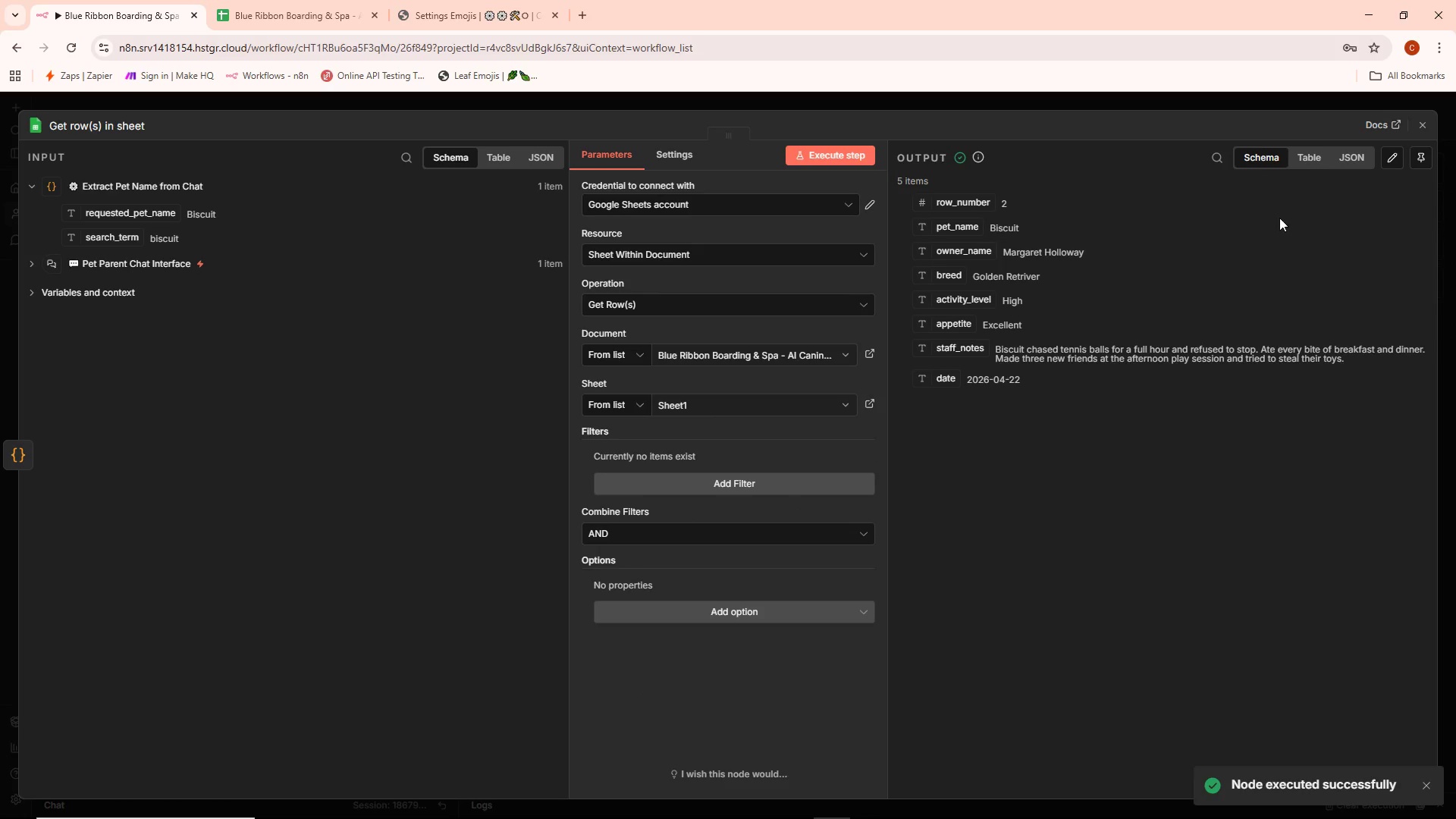 
left_click([1344, 157])
 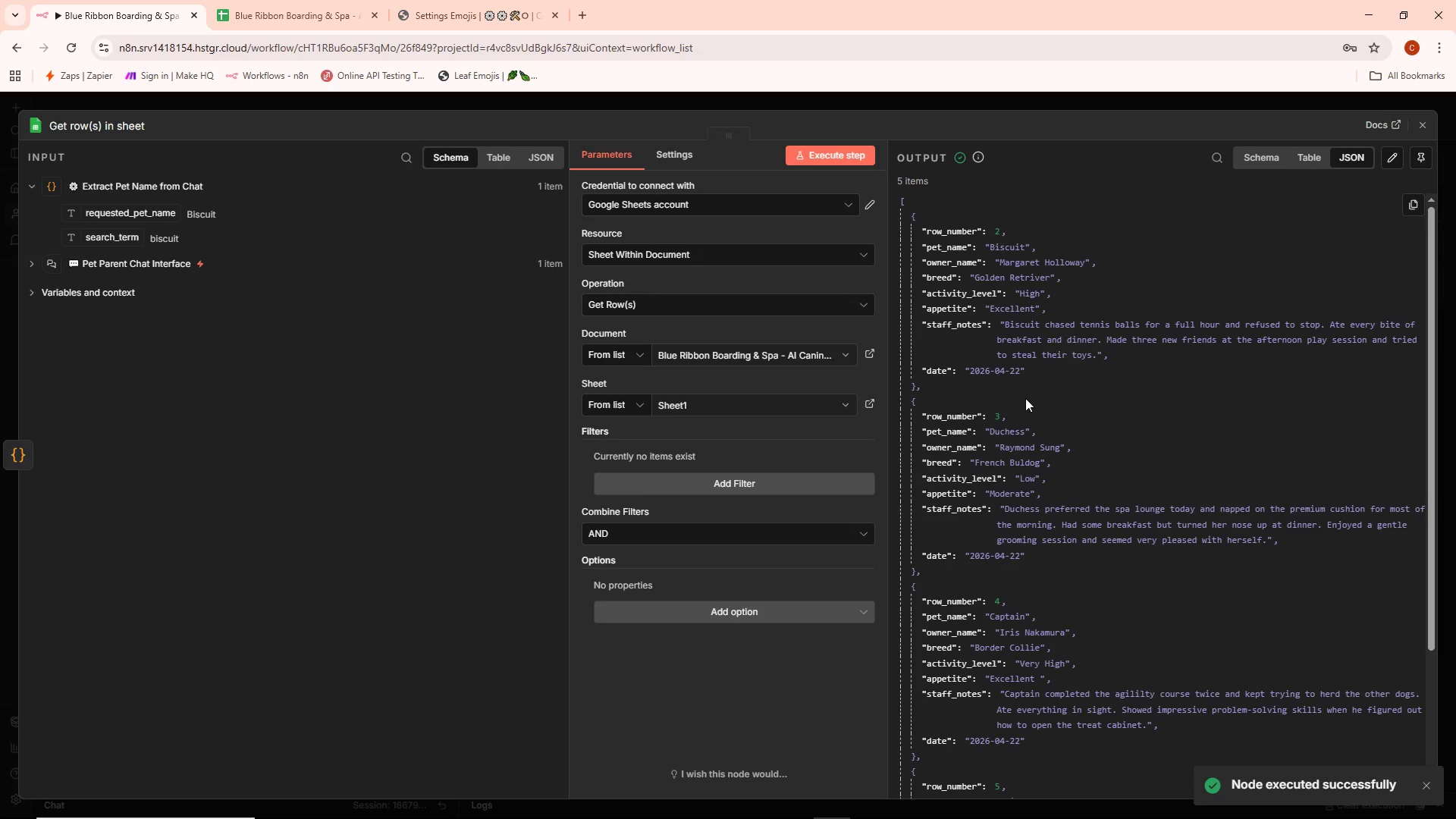 
scroll: coordinate [1025, 399], scroll_direction: down, amount: 3.0
 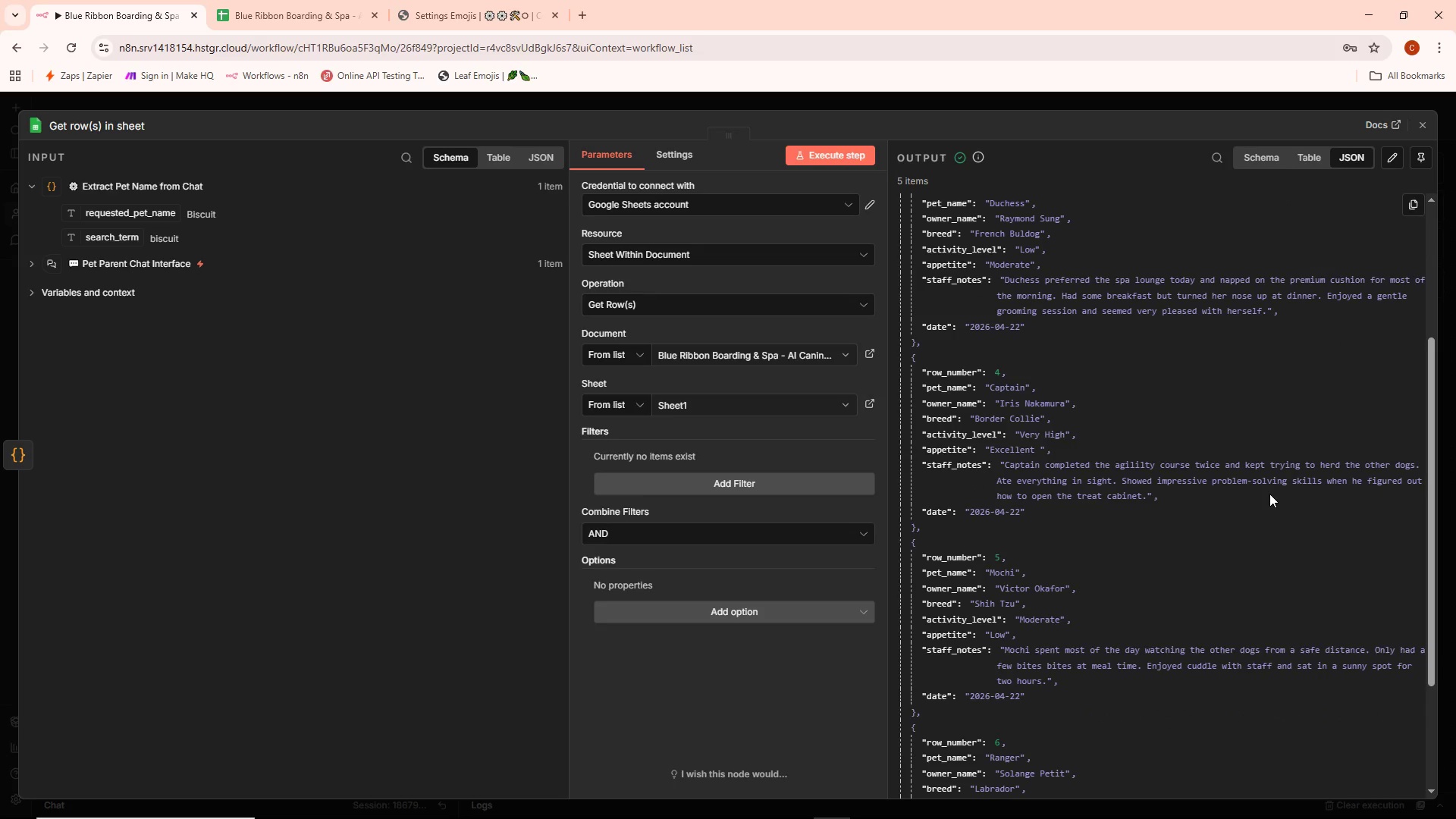 
wait(8.47)
 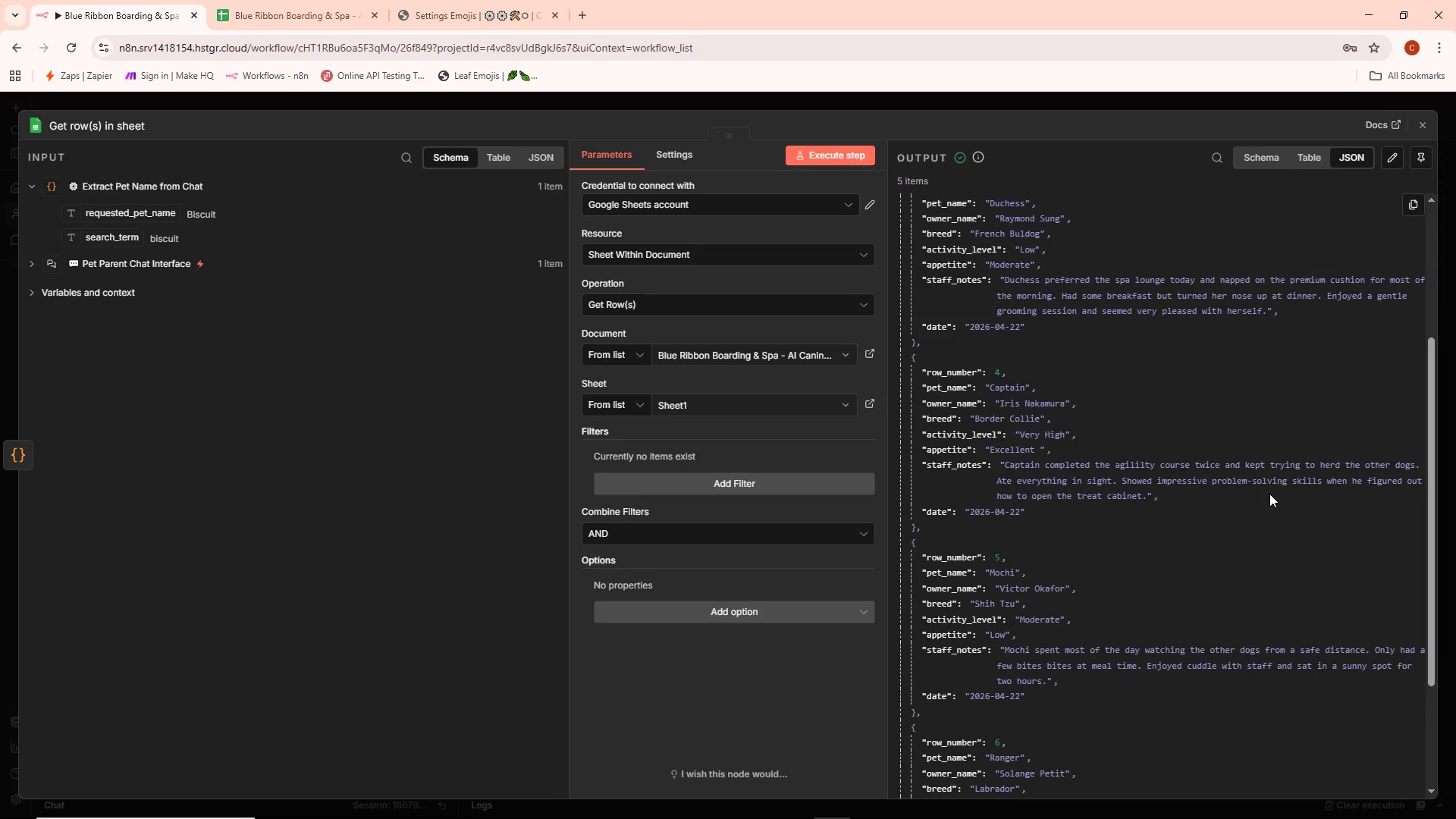 
scroll: coordinate [1269, 494], scroll_direction: down, amount: 1.0
 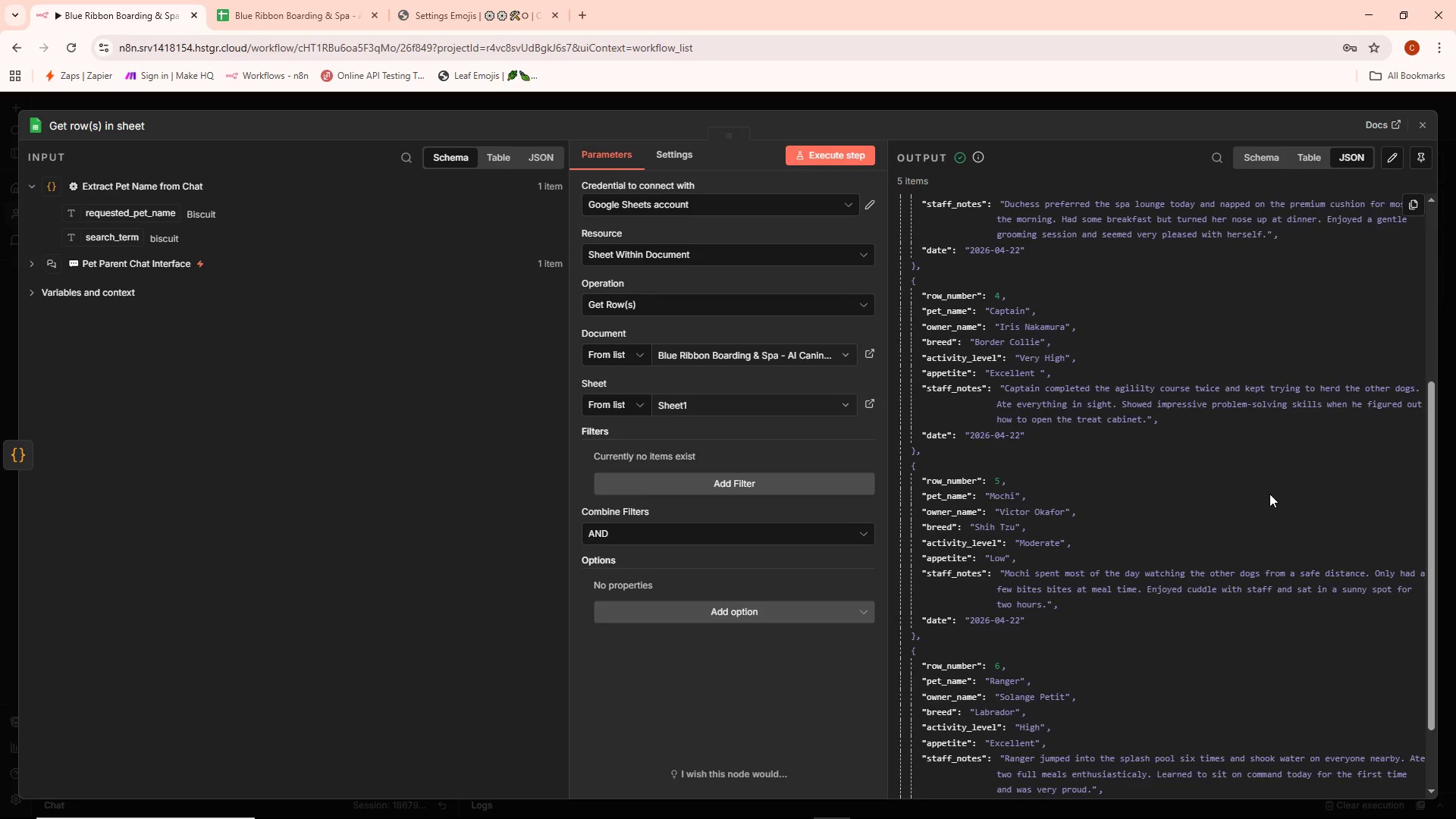 
scroll: coordinate [1269, 494], scroll_direction: up, amount: 5.0